 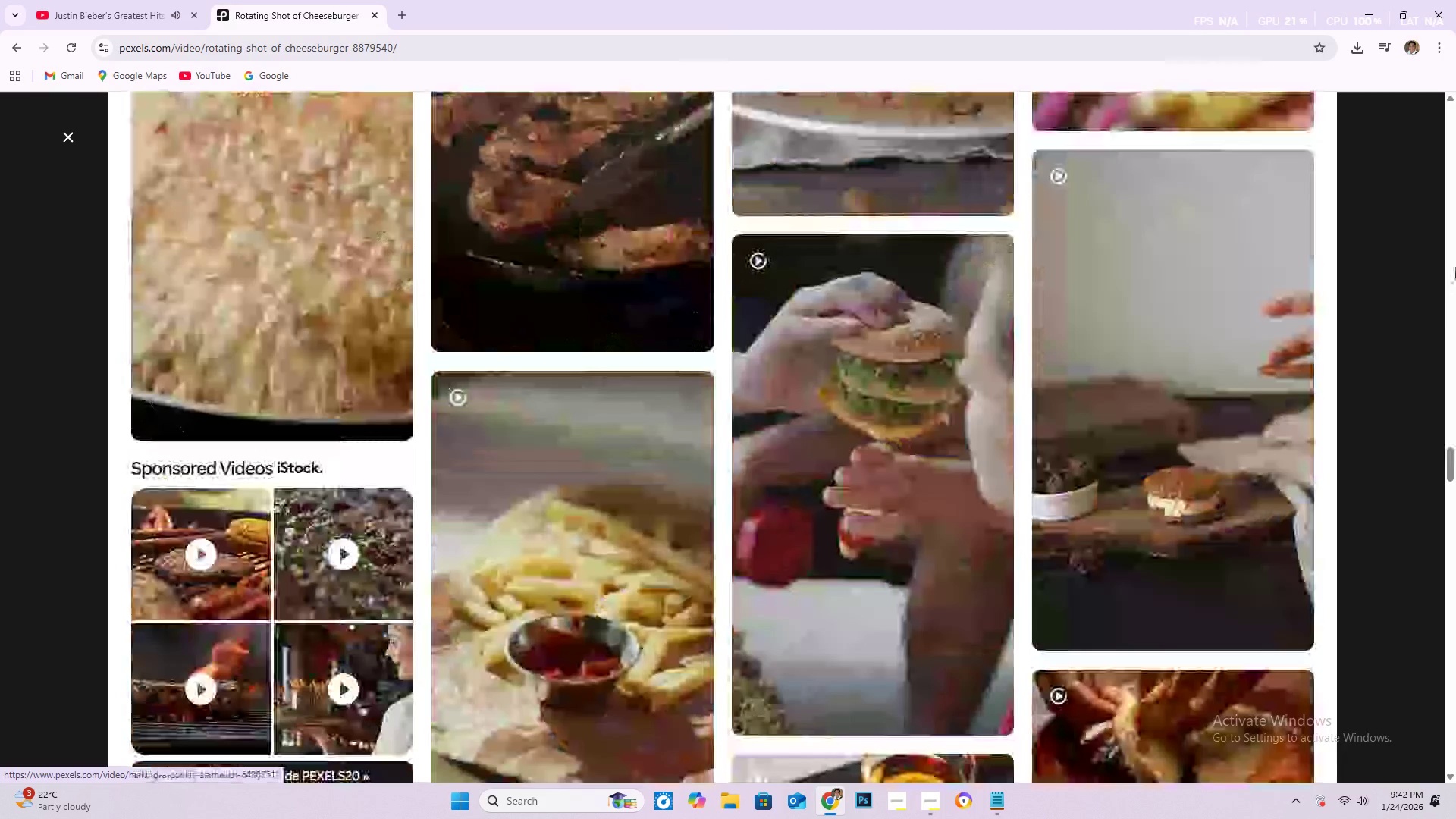 
left_click_drag(start_coordinate=[1455, 467], to_coordinate=[1451, 120])
 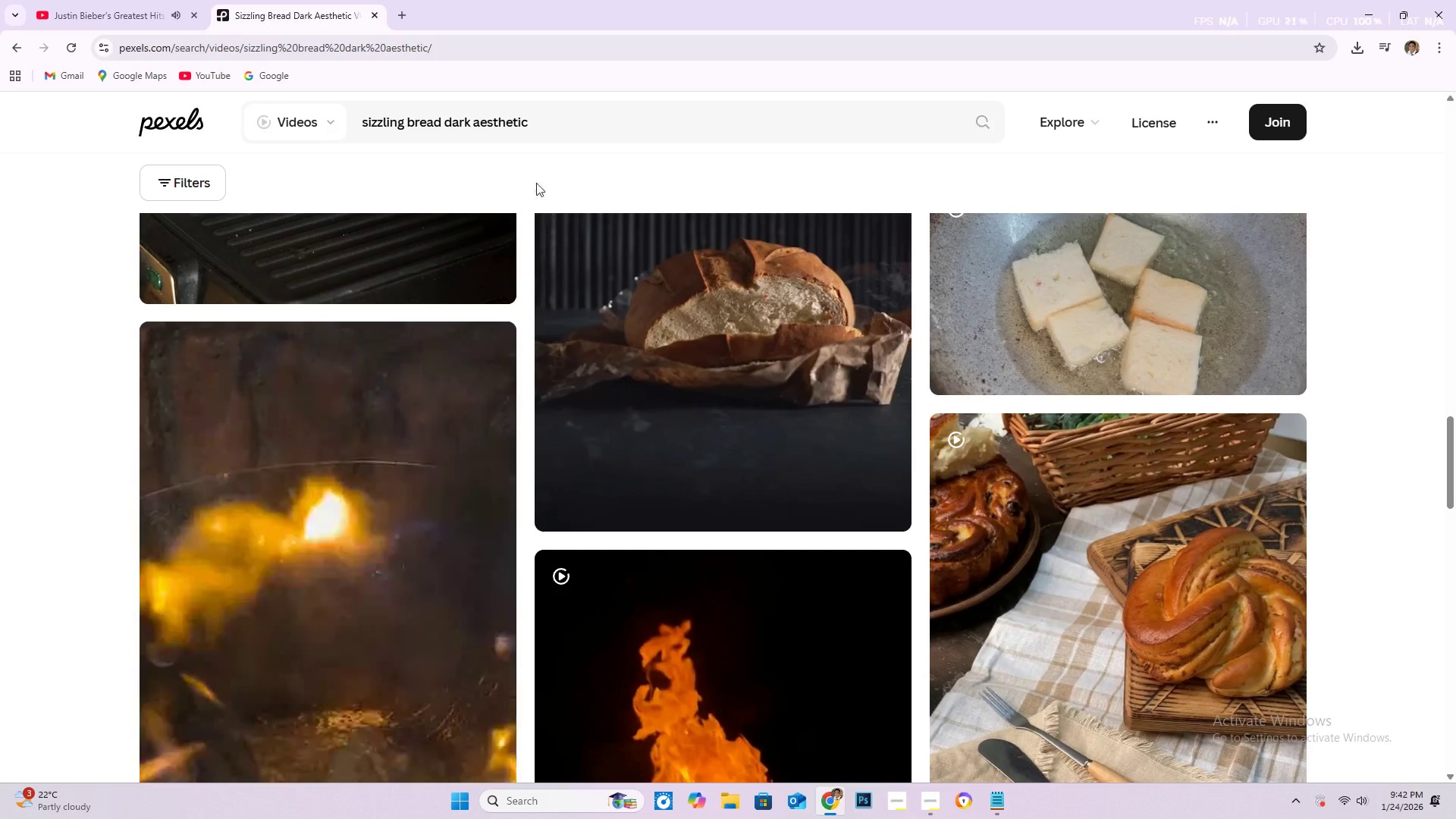 
left_click_drag(start_coordinate=[556, 118], to_coordinate=[346, 110])
 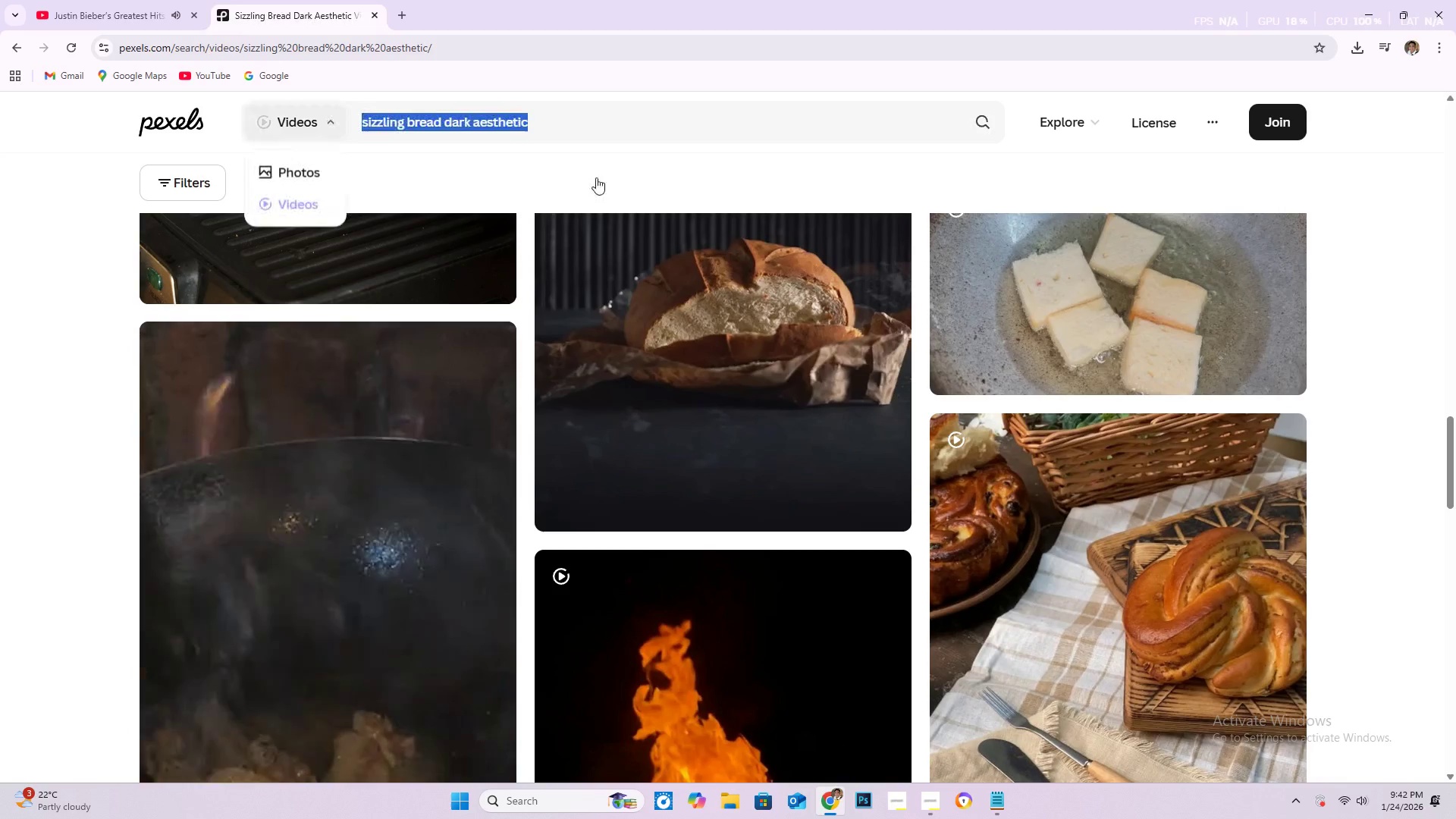 
key(Control+V)
 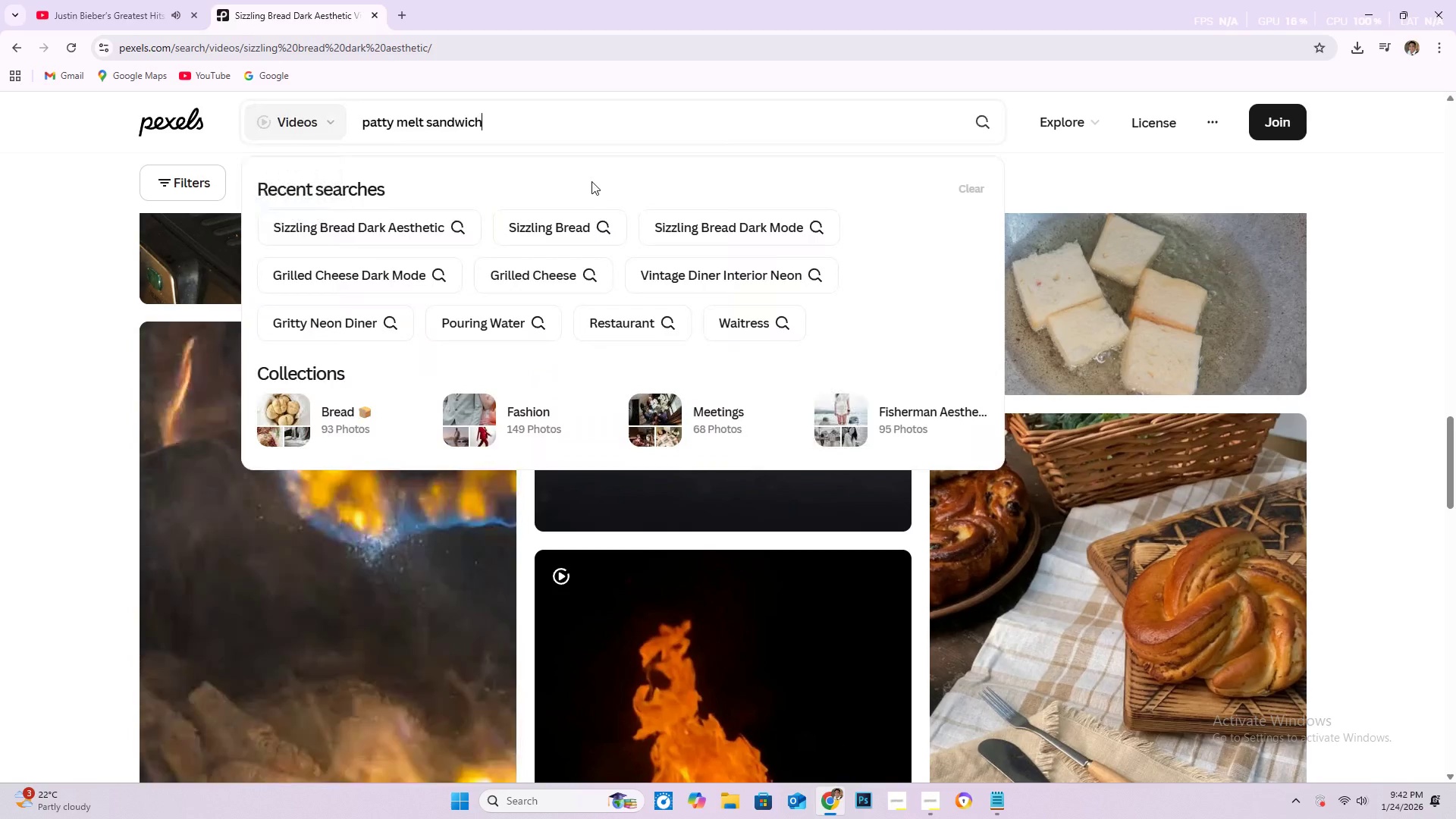 
key(NumpadEnter)
 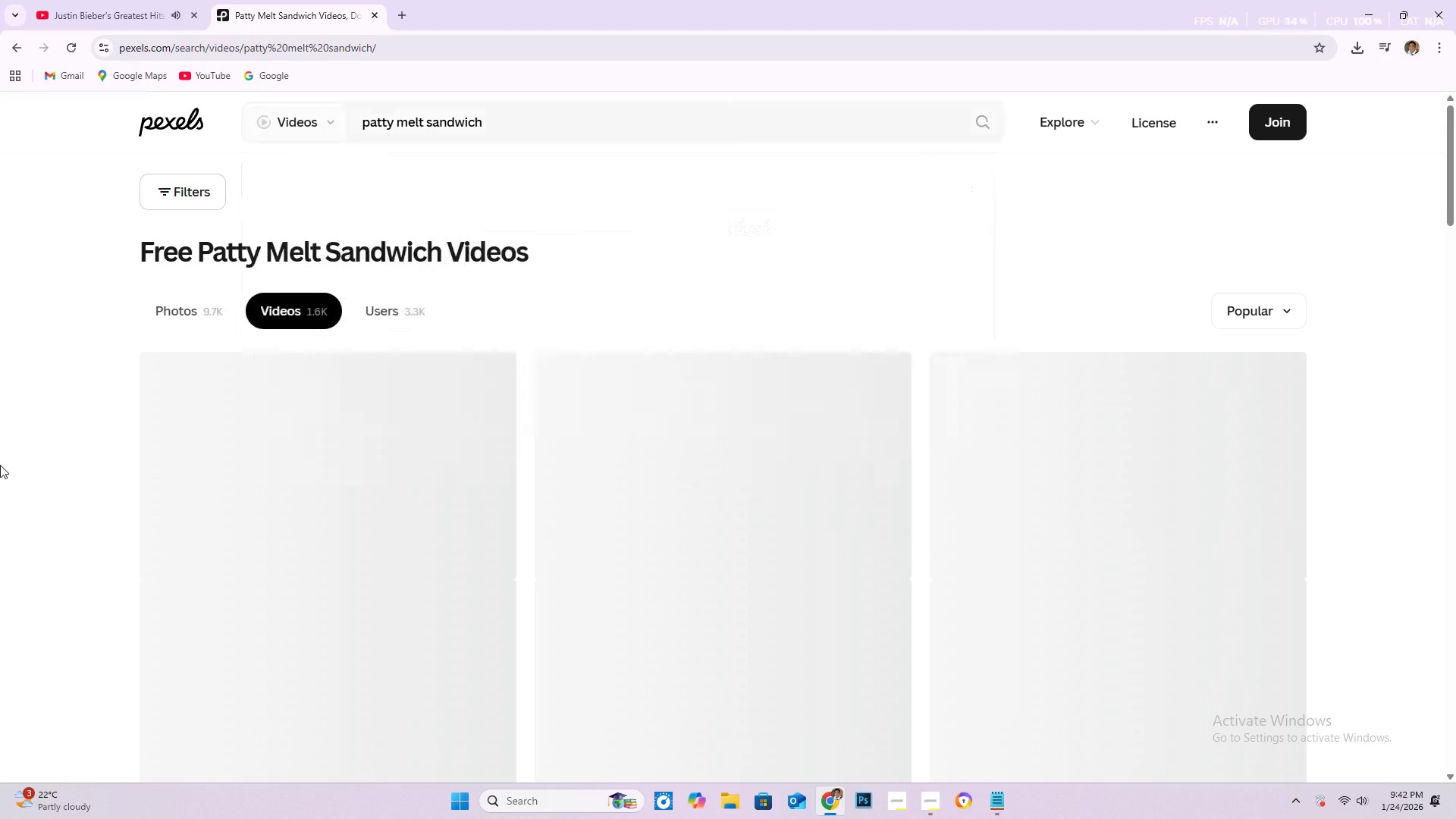 
scroll: coordinate [23, 469], scroll_direction: down, amount: 2.0
 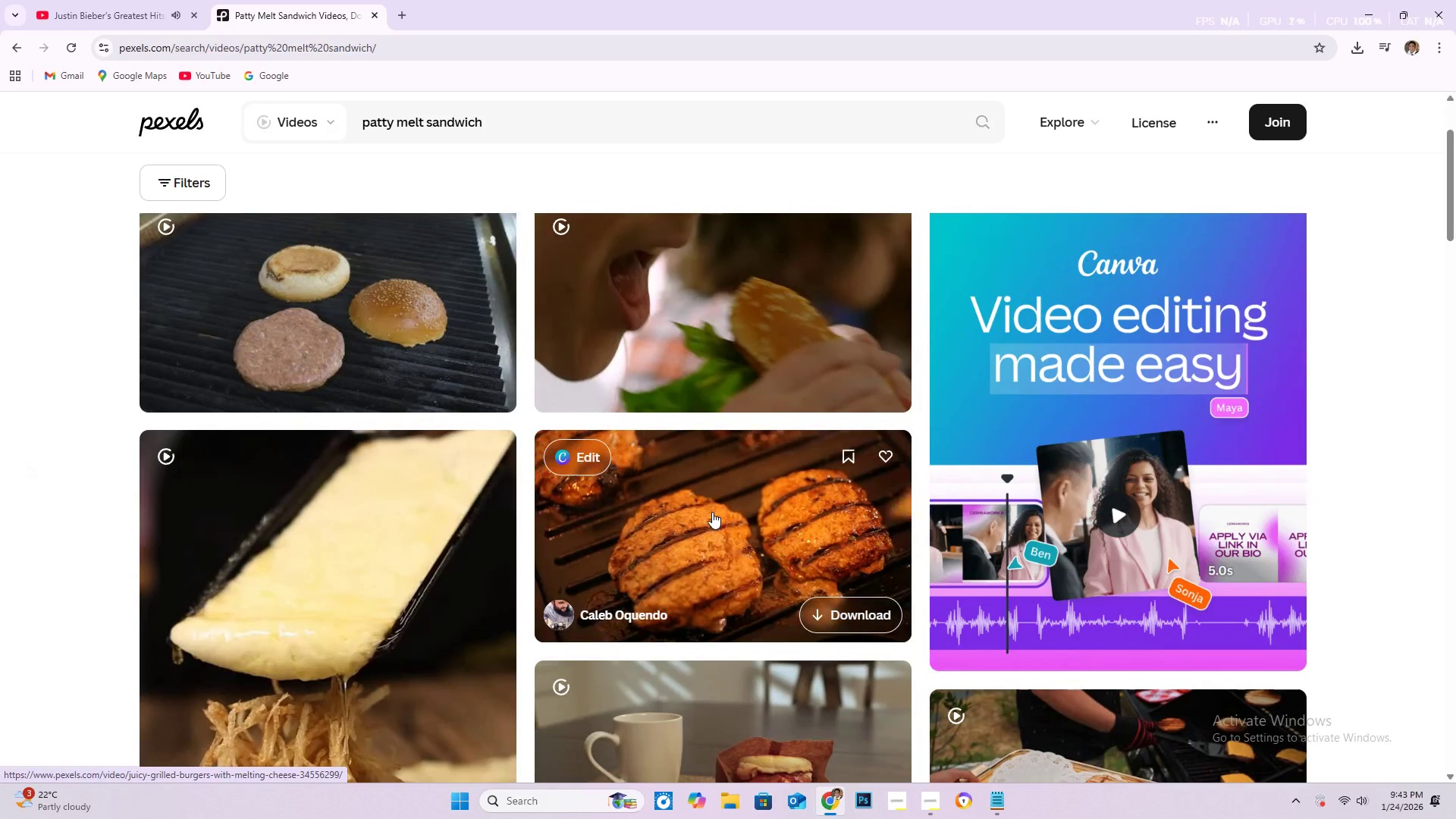 
wait(5.66)
 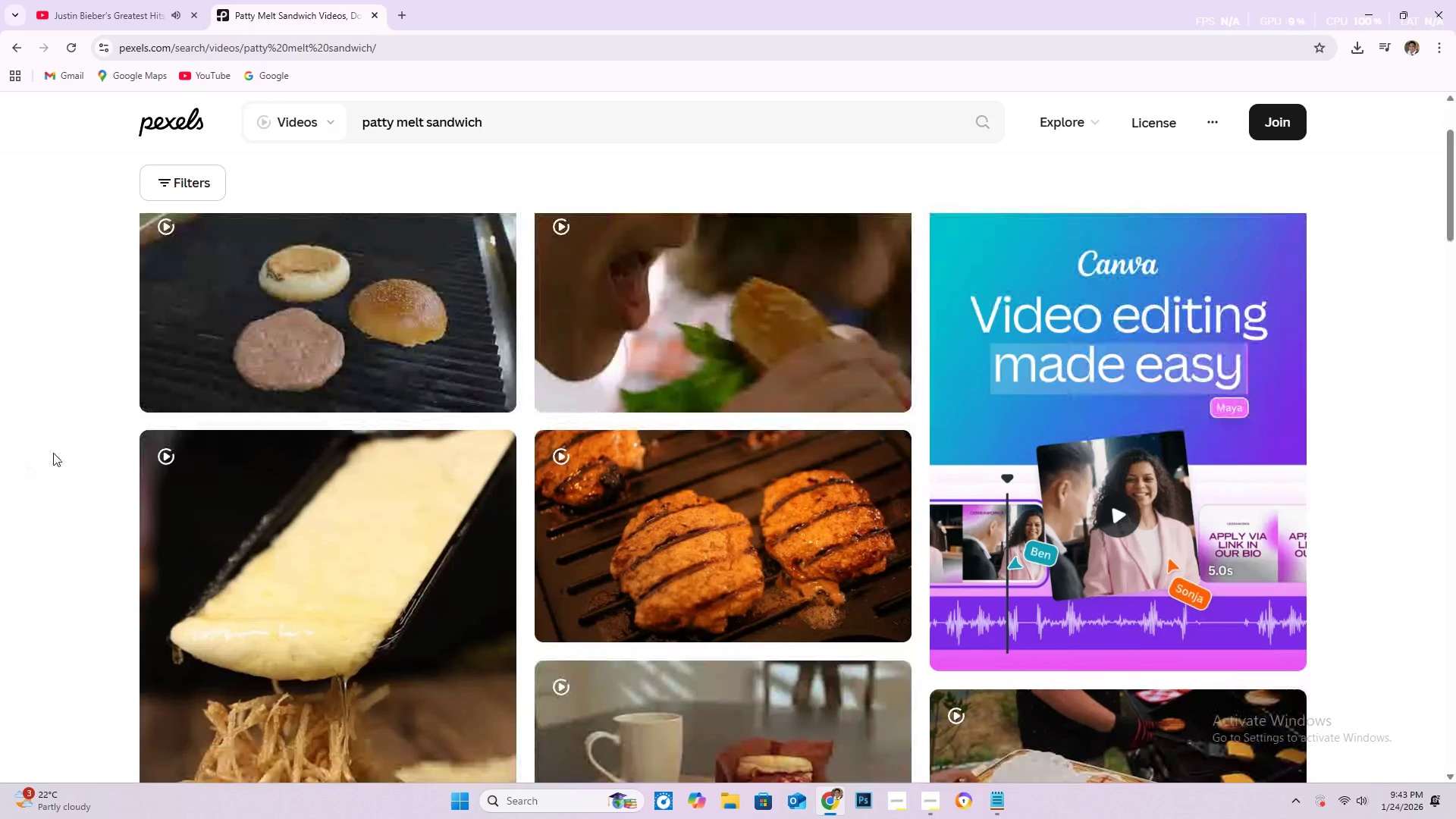 
scroll: coordinate [776, 441], scroll_direction: down, amount: 13.0
 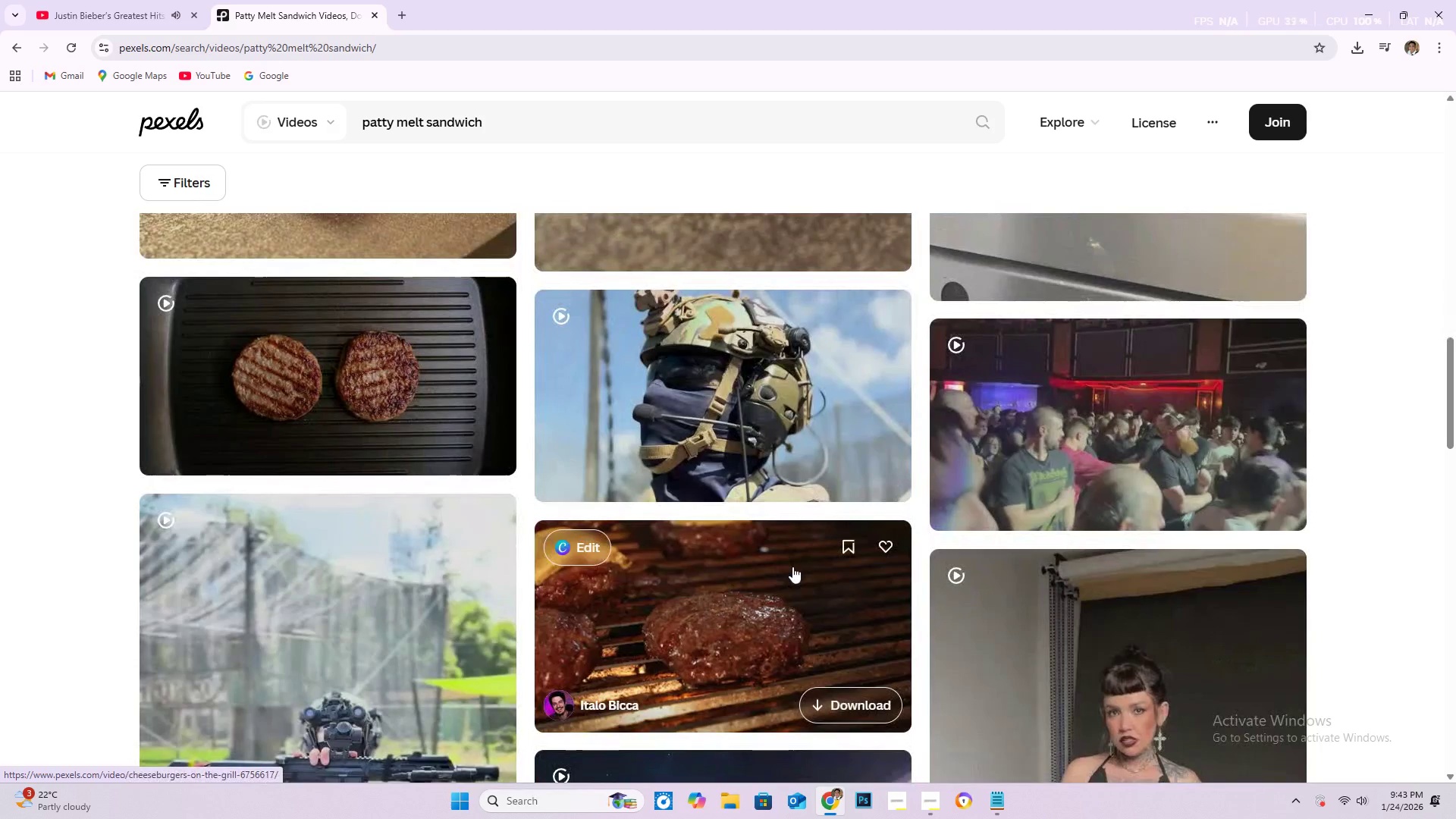 
left_click([792, 566])
 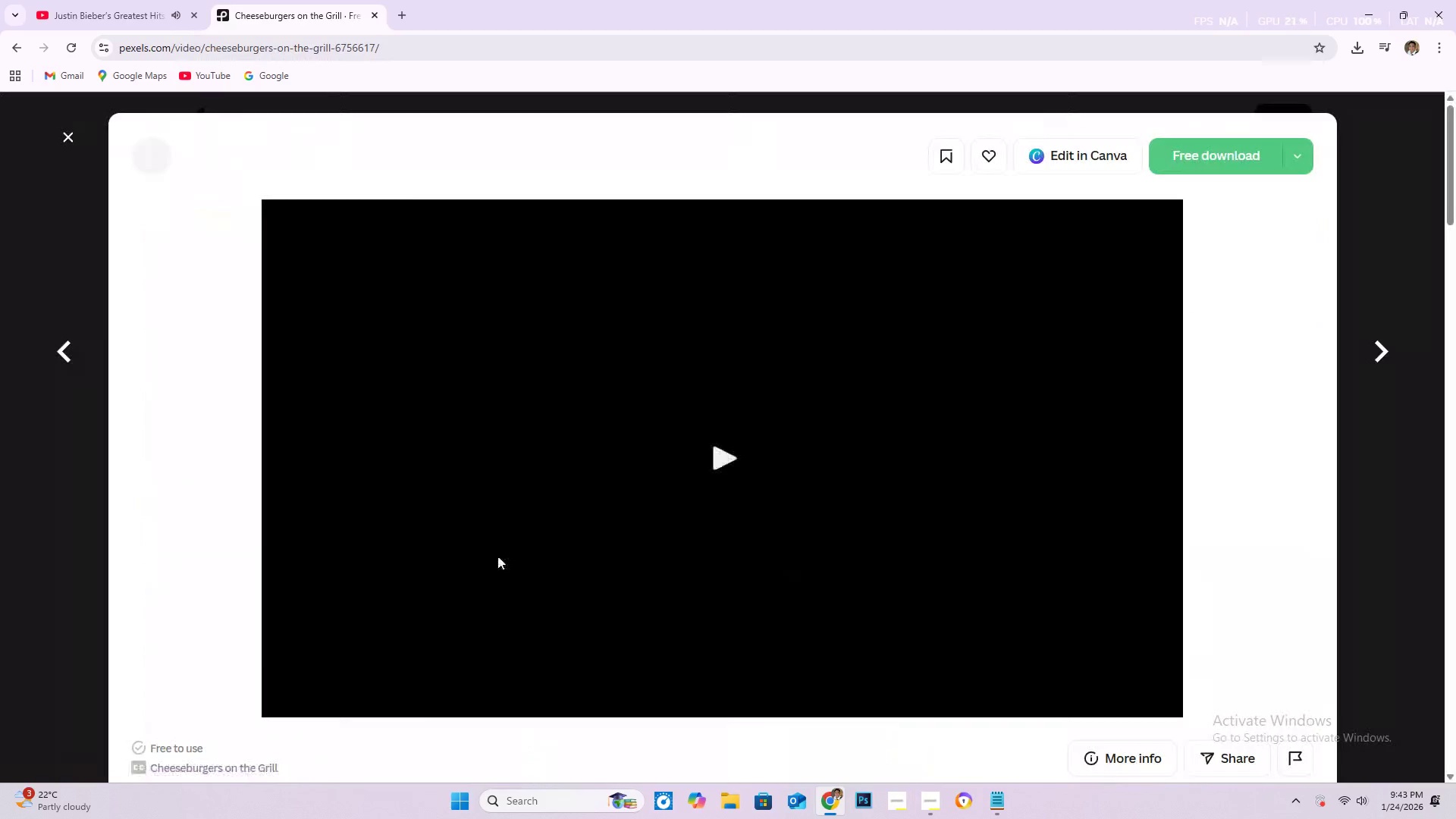 
scroll: coordinate [678, 549], scroll_direction: down, amount: 23.0
 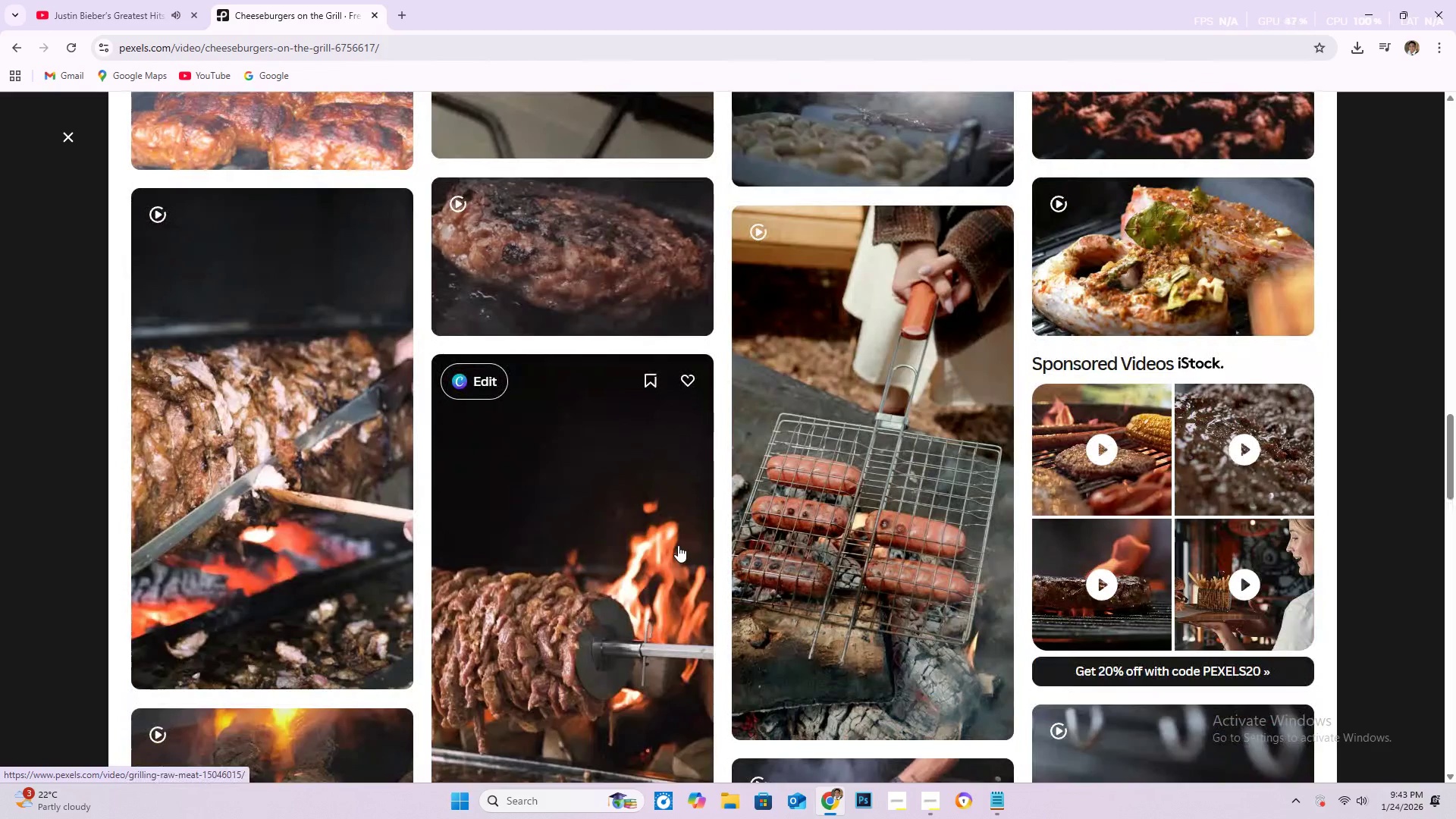 
scroll: coordinate [608, 458], scroll_direction: down, amount: 26.0
 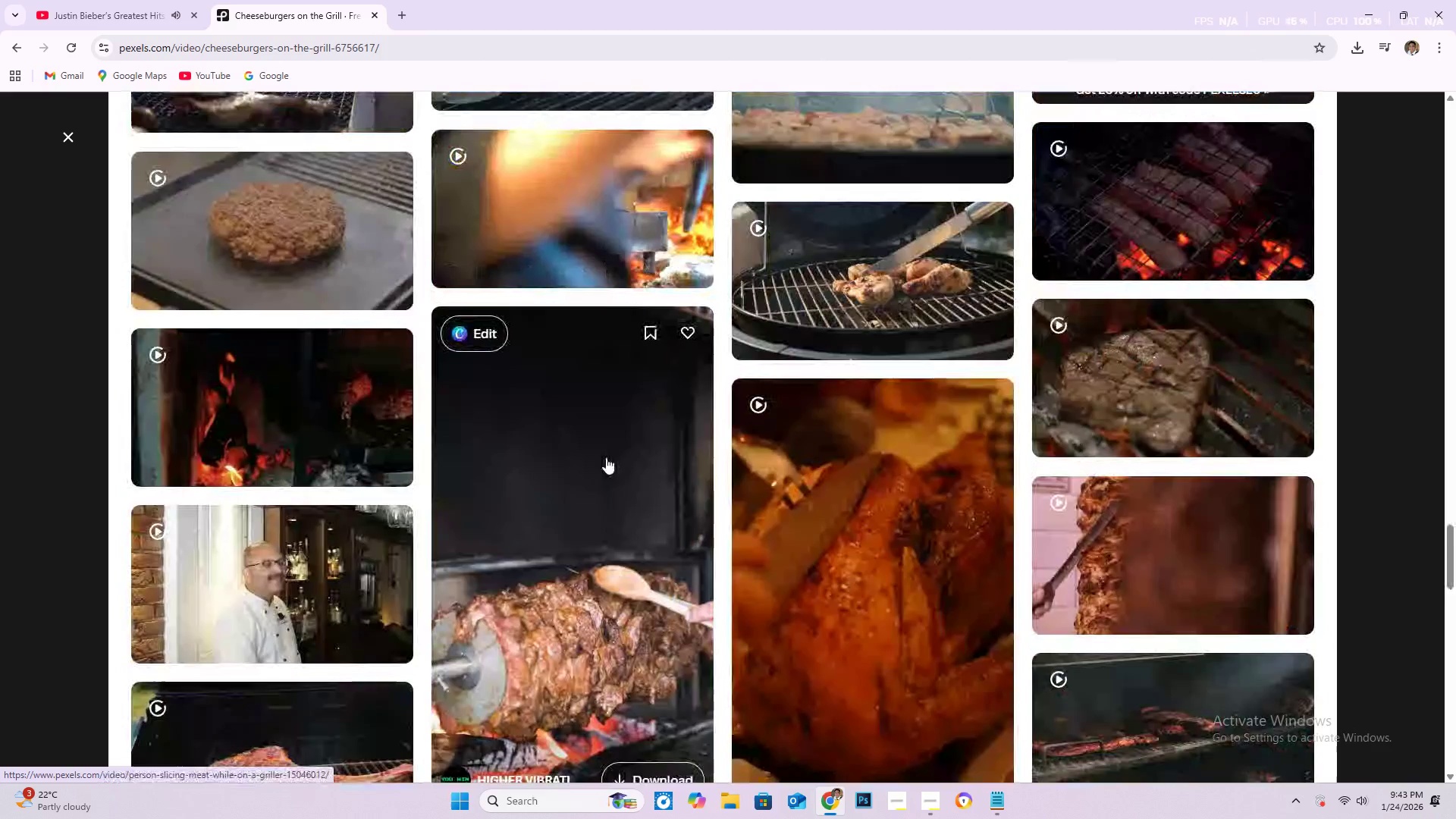 
scroll: coordinate [613, 458], scroll_direction: down, amount: 27.0
 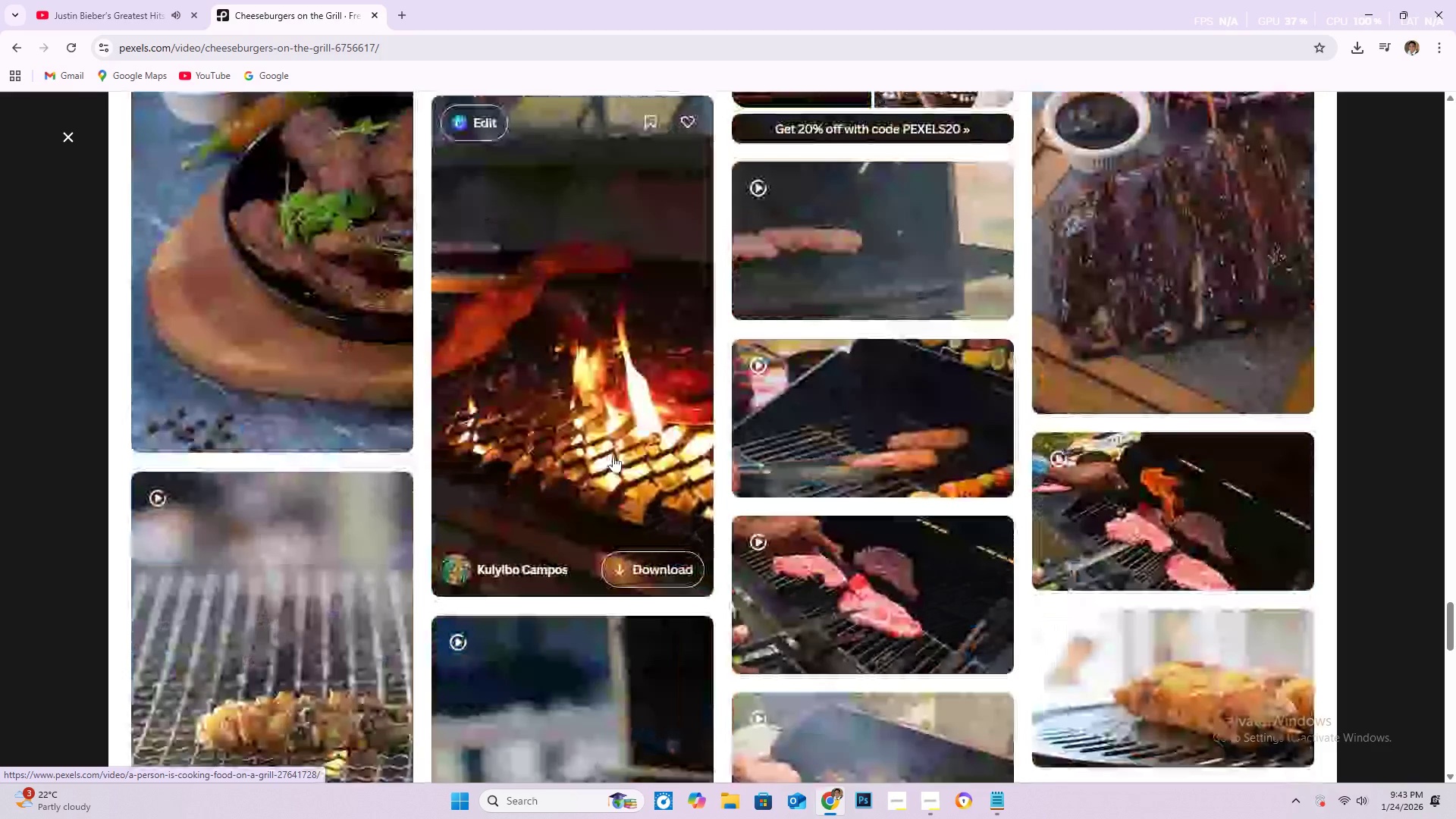 
scroll: coordinate [591, 405], scroll_direction: down, amount: 24.0
 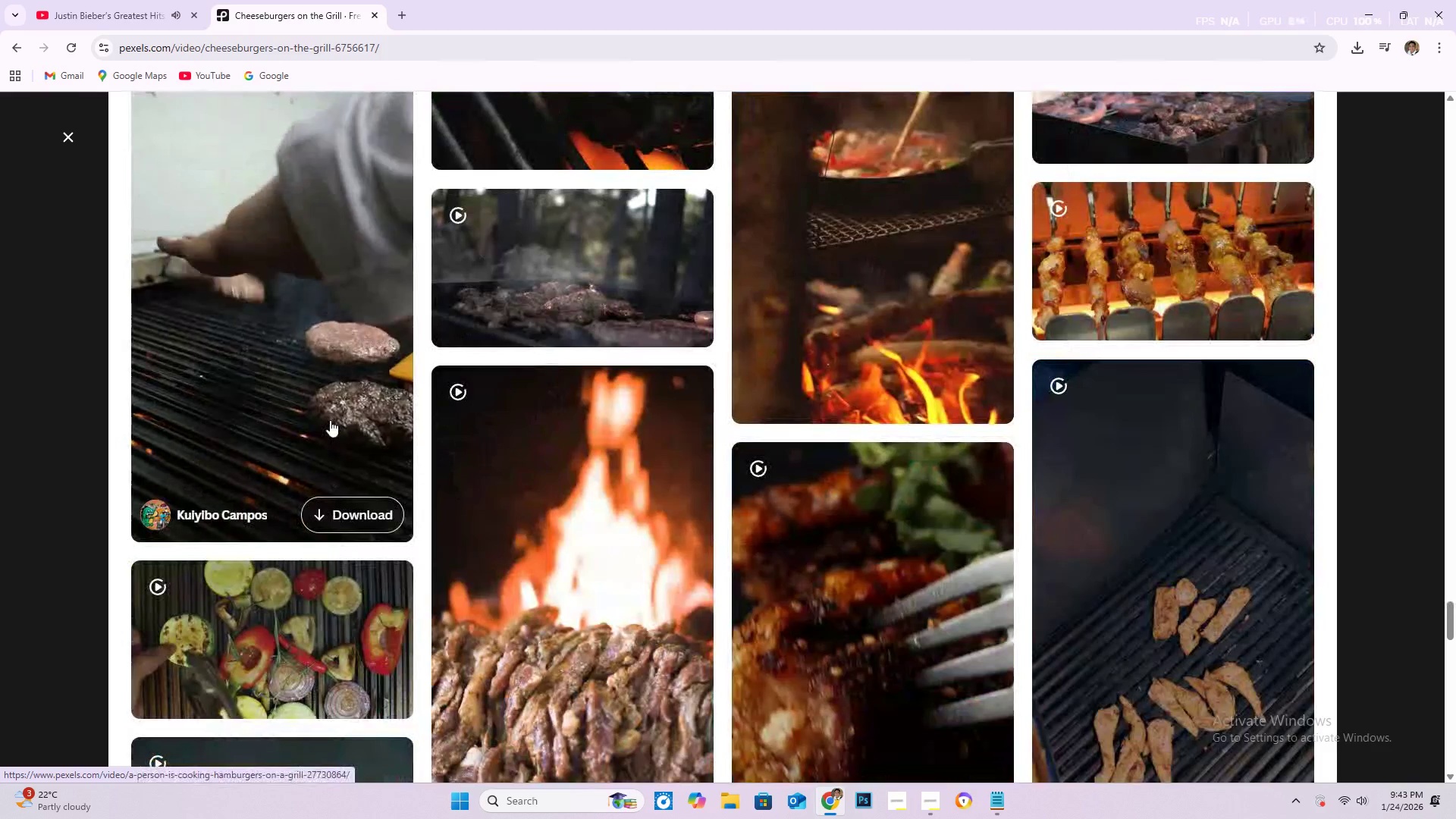 
left_click([294, 409])
 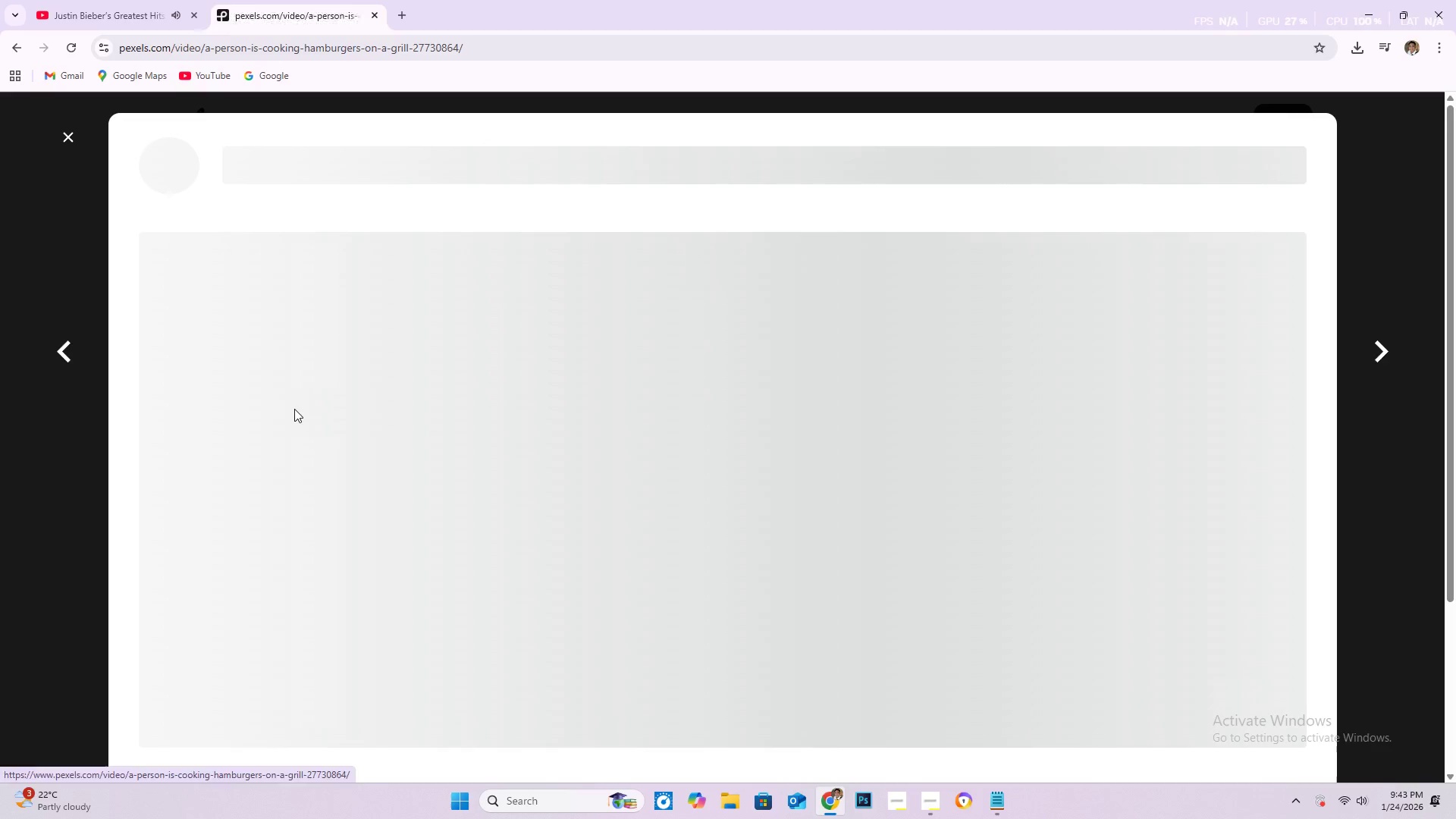 
scroll: coordinate [373, 433], scroll_direction: down, amount: 15.0
 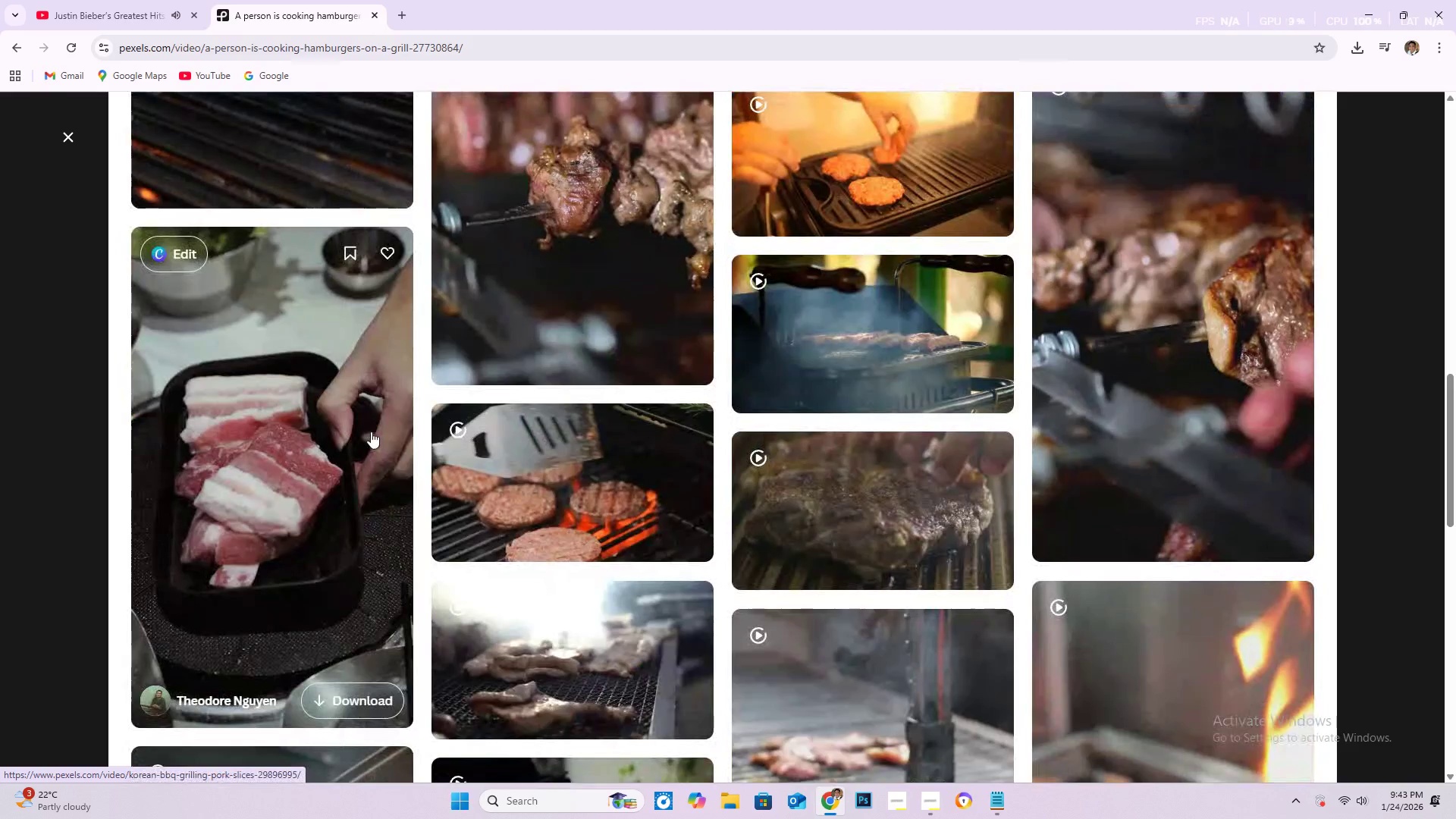 
scroll: coordinate [366, 431], scroll_direction: up, amount: 5.0
 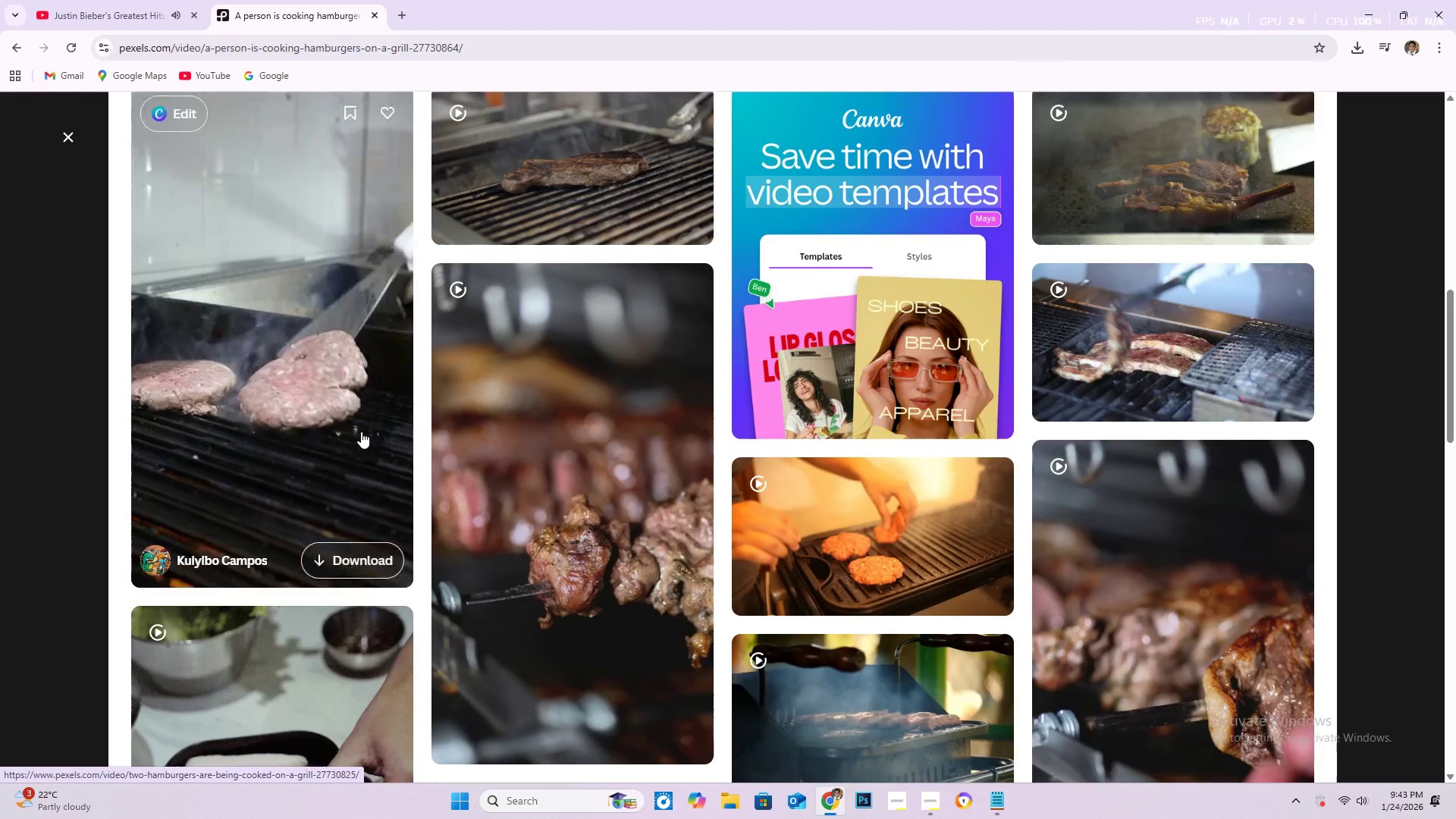 
scroll: coordinate [1006, 530], scroll_direction: down, amount: 13.0
 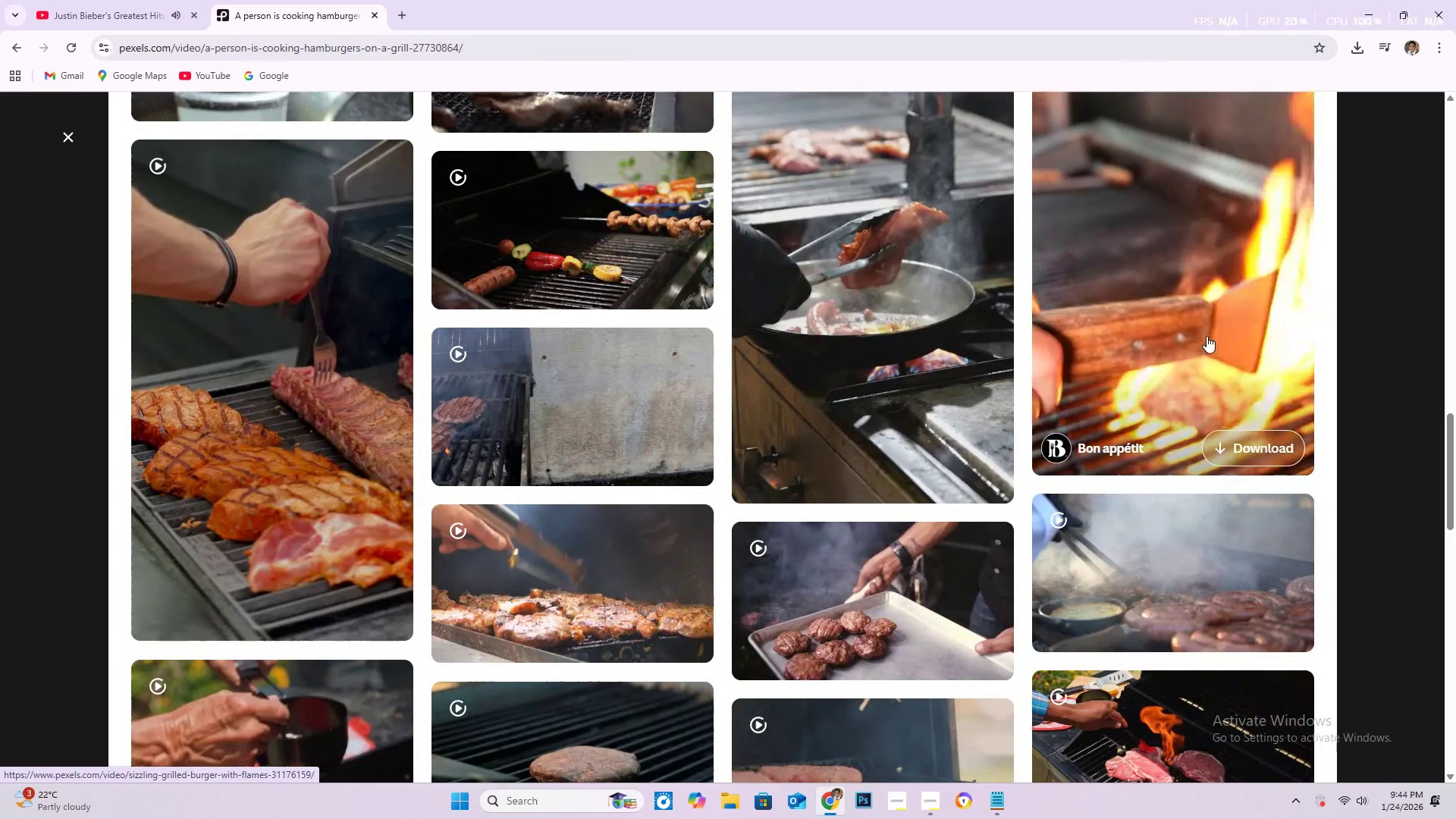 
wait(6.36)
 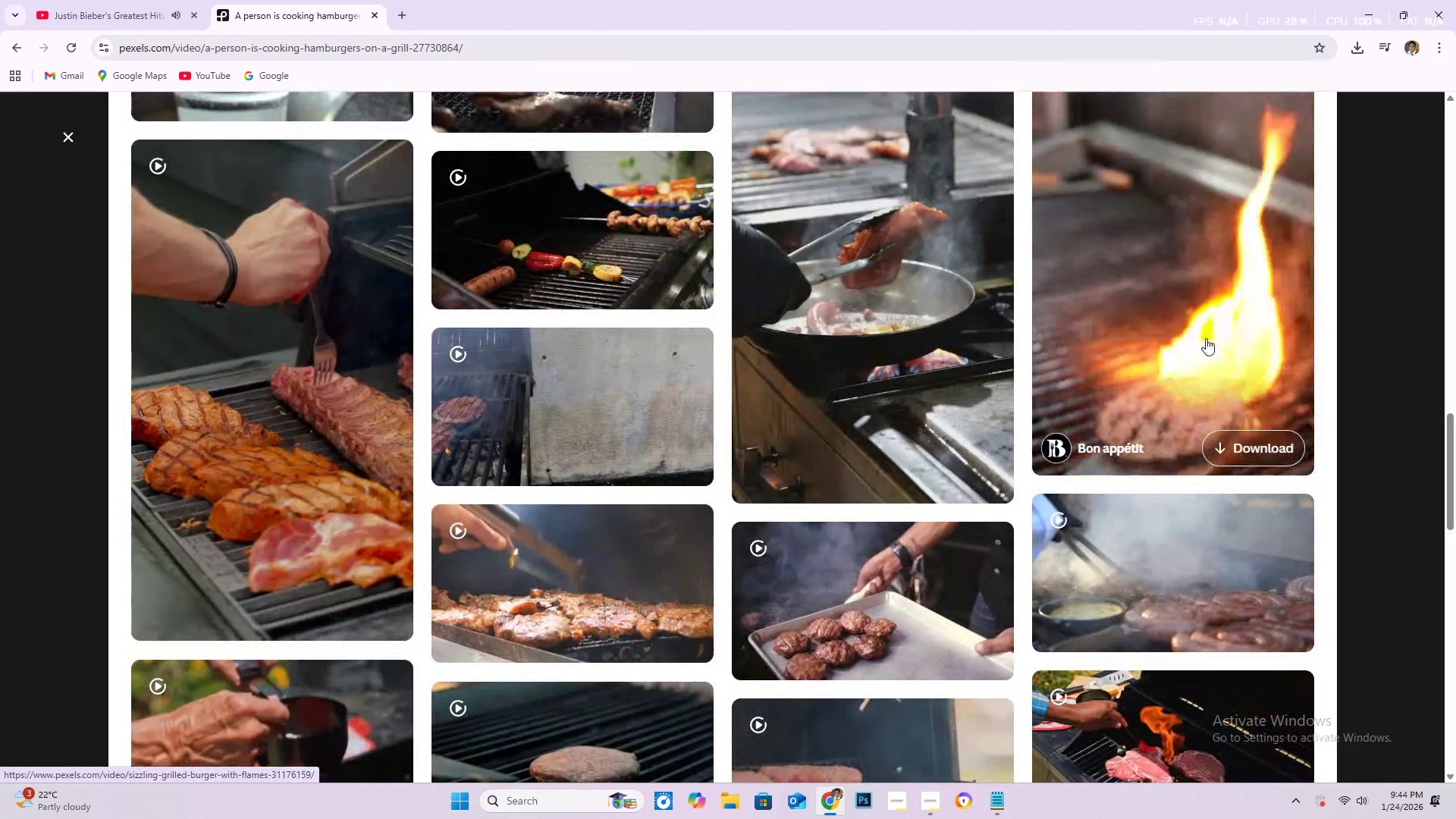 
left_click([1109, 454])
 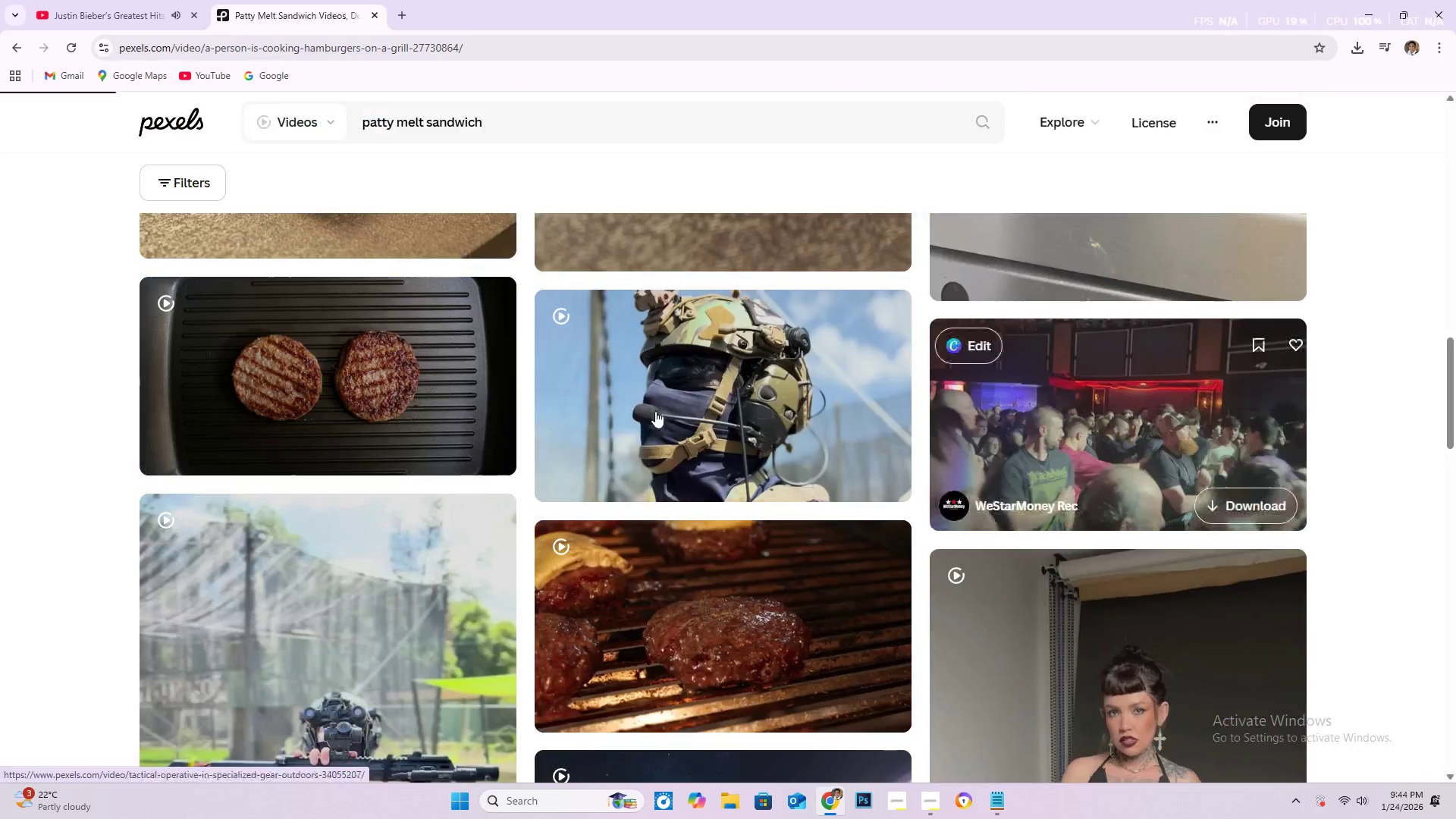 
scroll: coordinate [641, 410], scroll_direction: down, amount: 2.0
 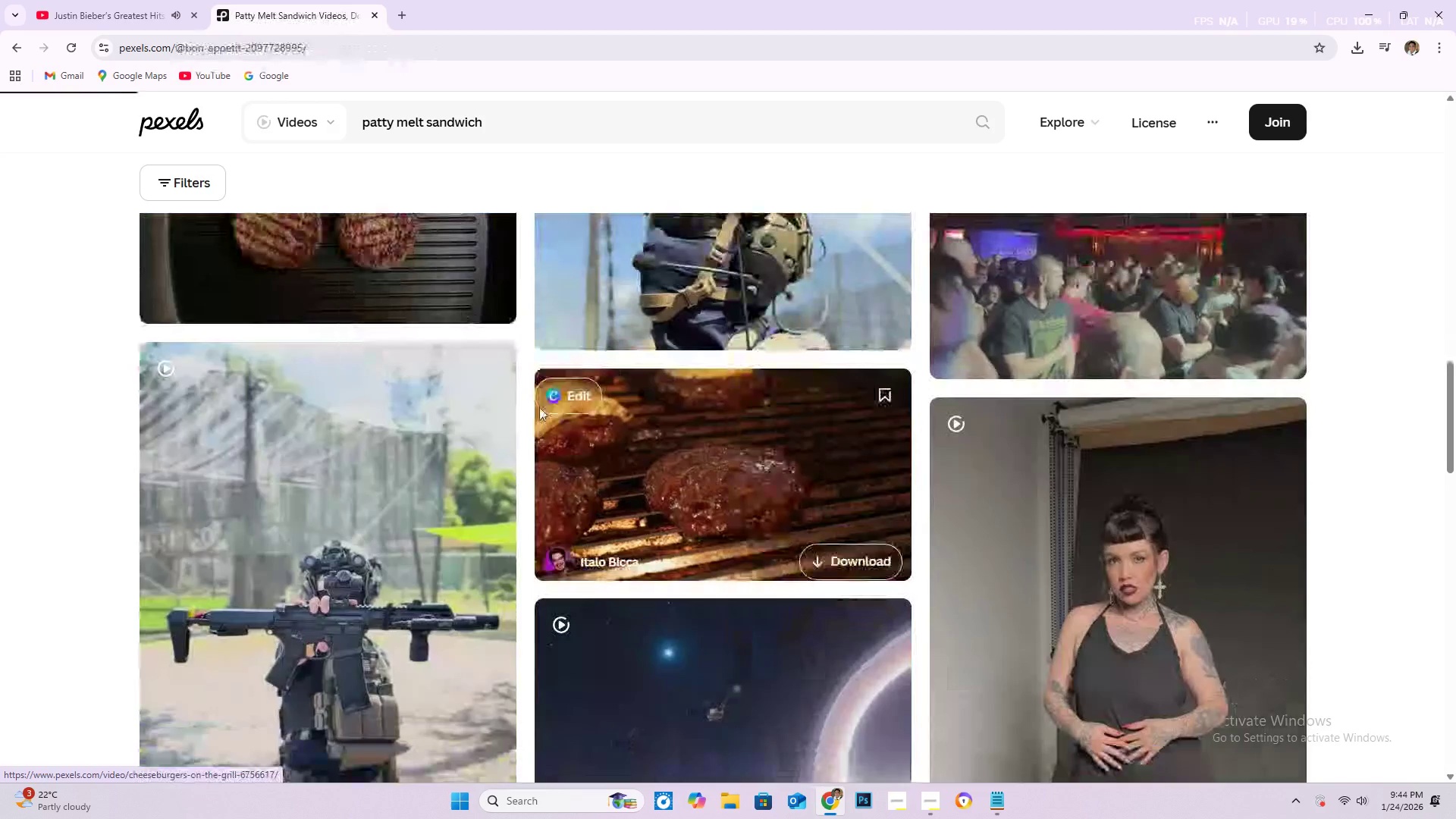 
scroll: coordinate [568, 516], scroll_direction: up, amount: 22.0
 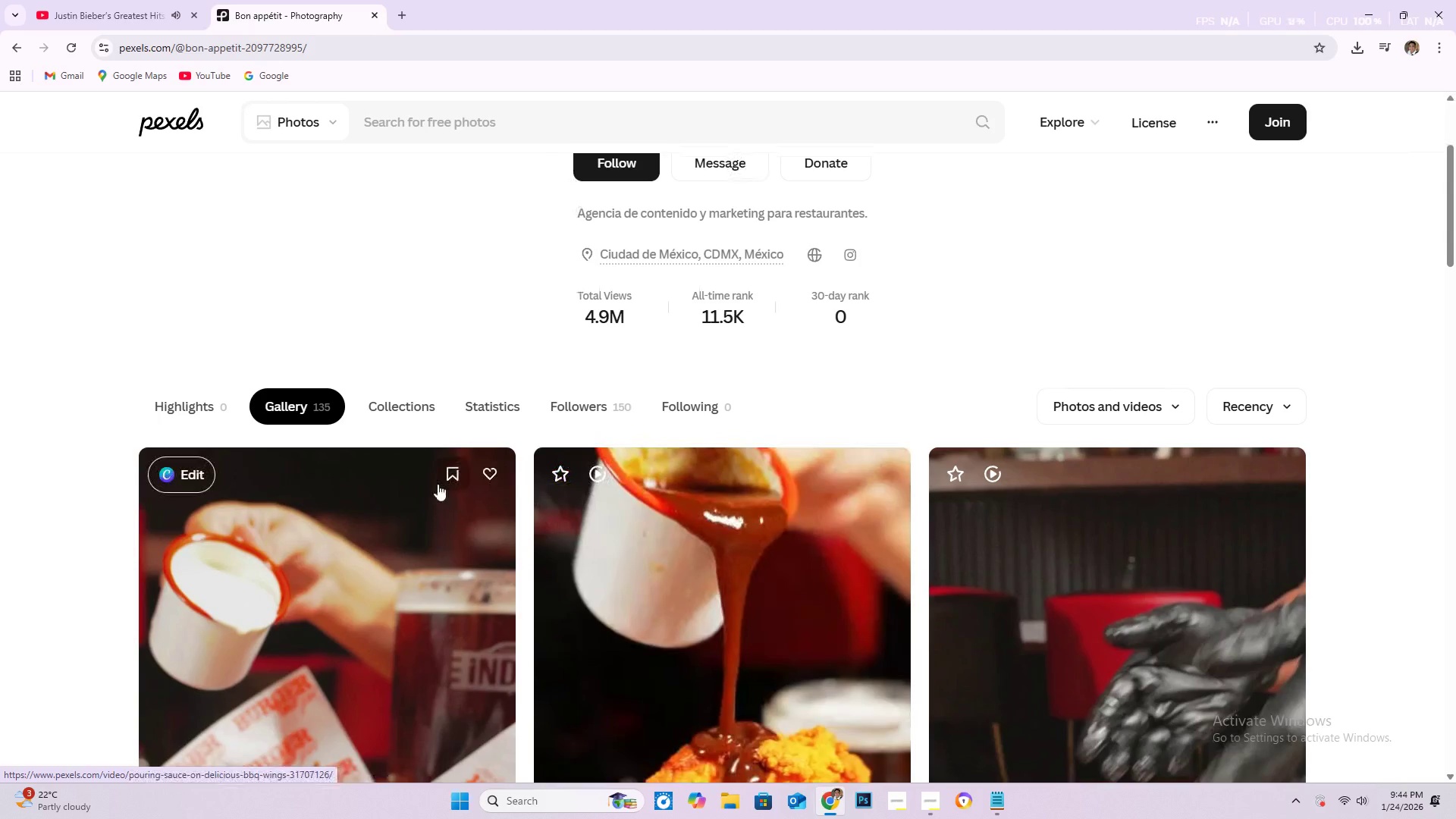 
scroll: coordinate [682, 496], scroll_direction: down, amount: 11.0
 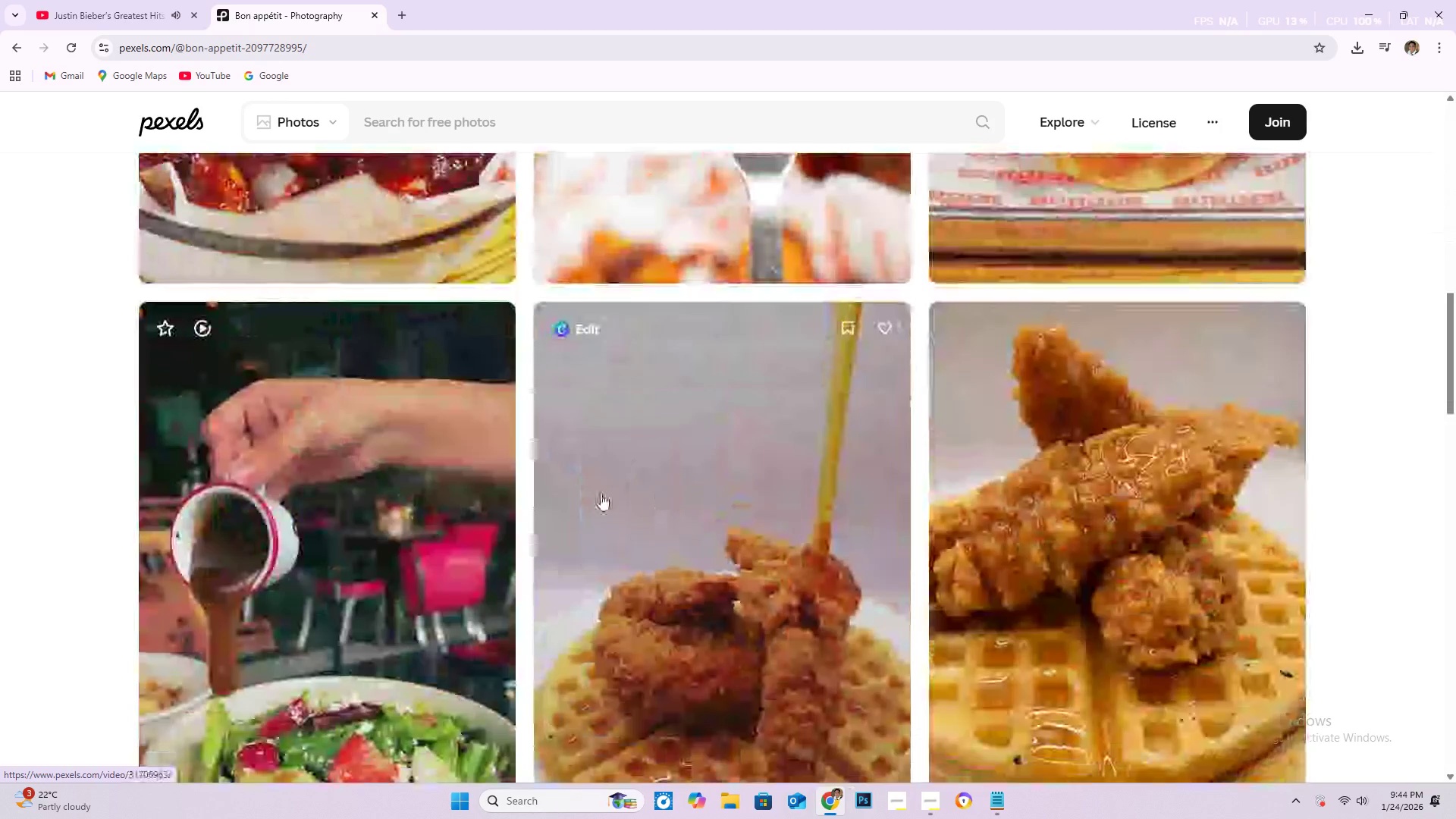 
scroll: coordinate [403, 446], scroll_direction: up, amount: 10.0
 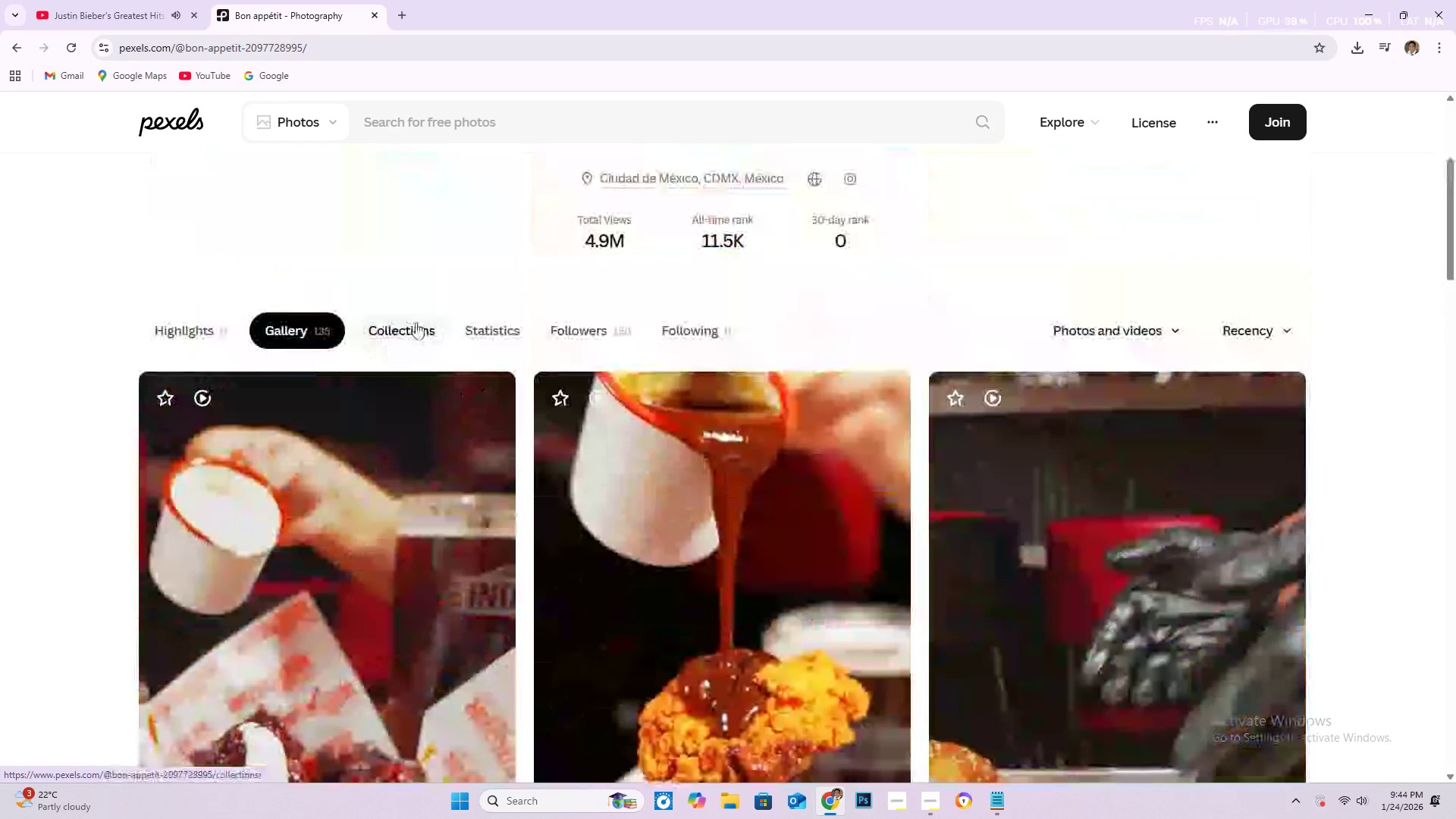 
left_click([416, 322])
 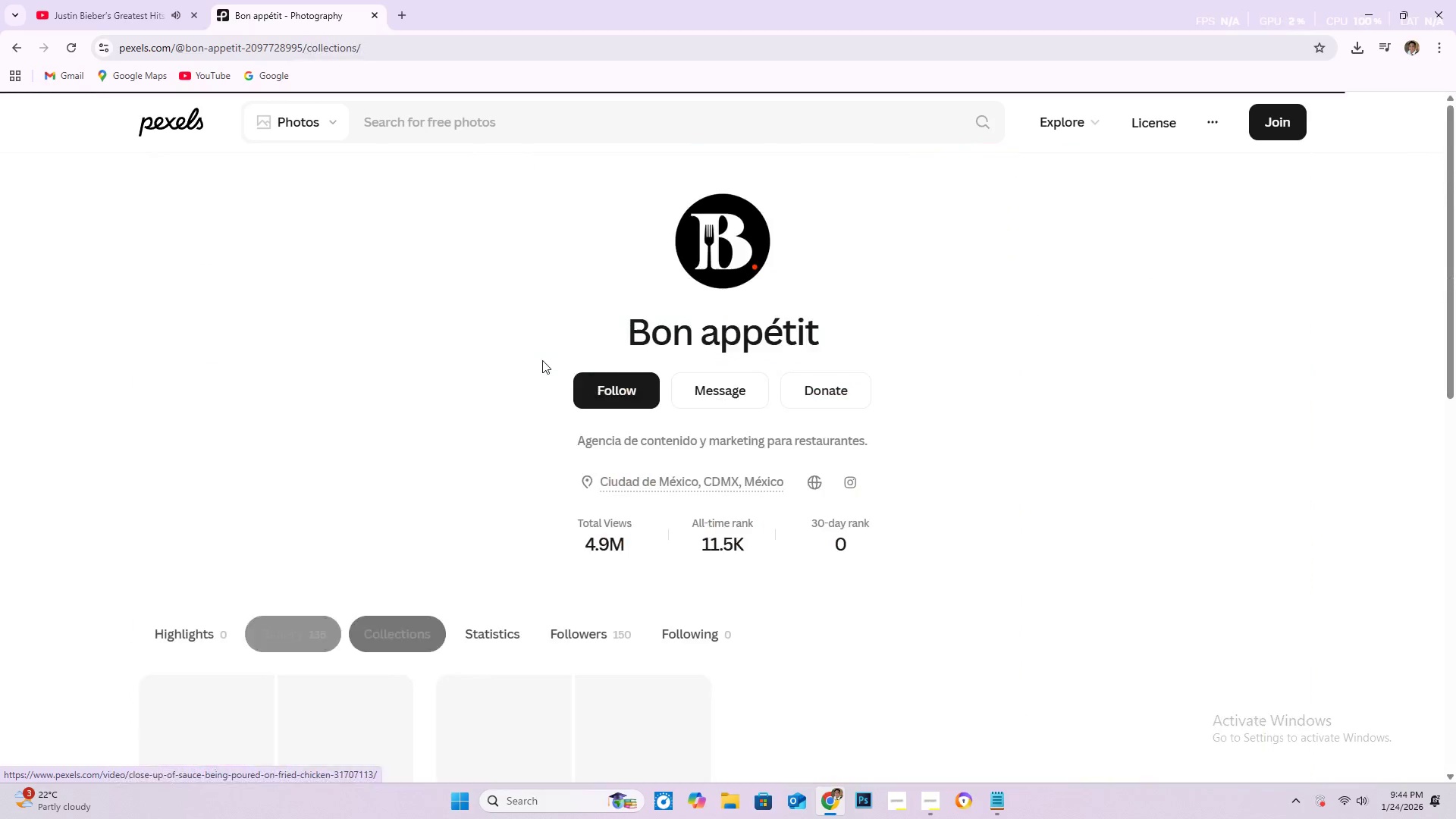 
scroll: coordinate [554, 362], scroll_direction: down, amount: 4.0
 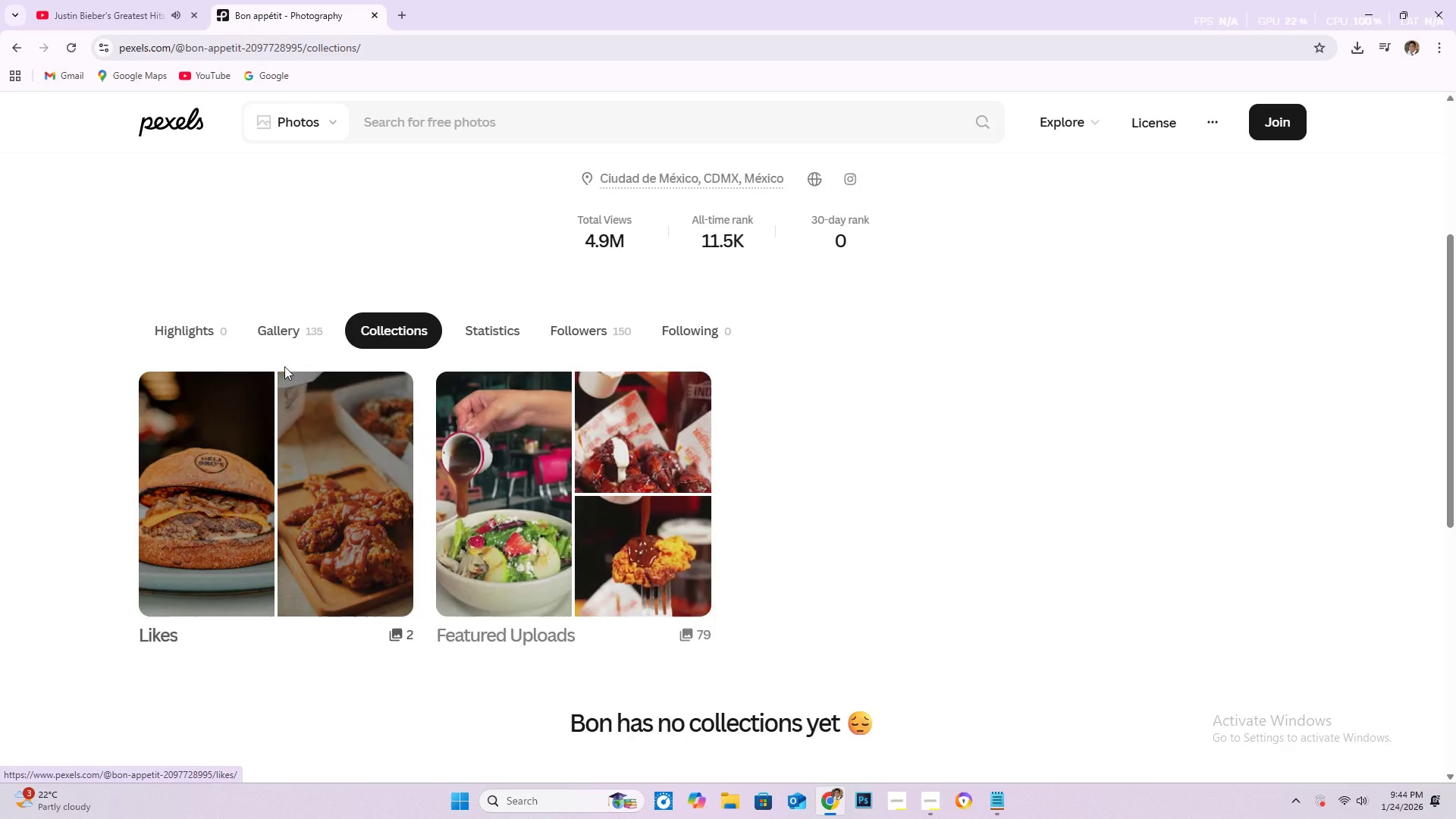 
left_click([314, 322])
 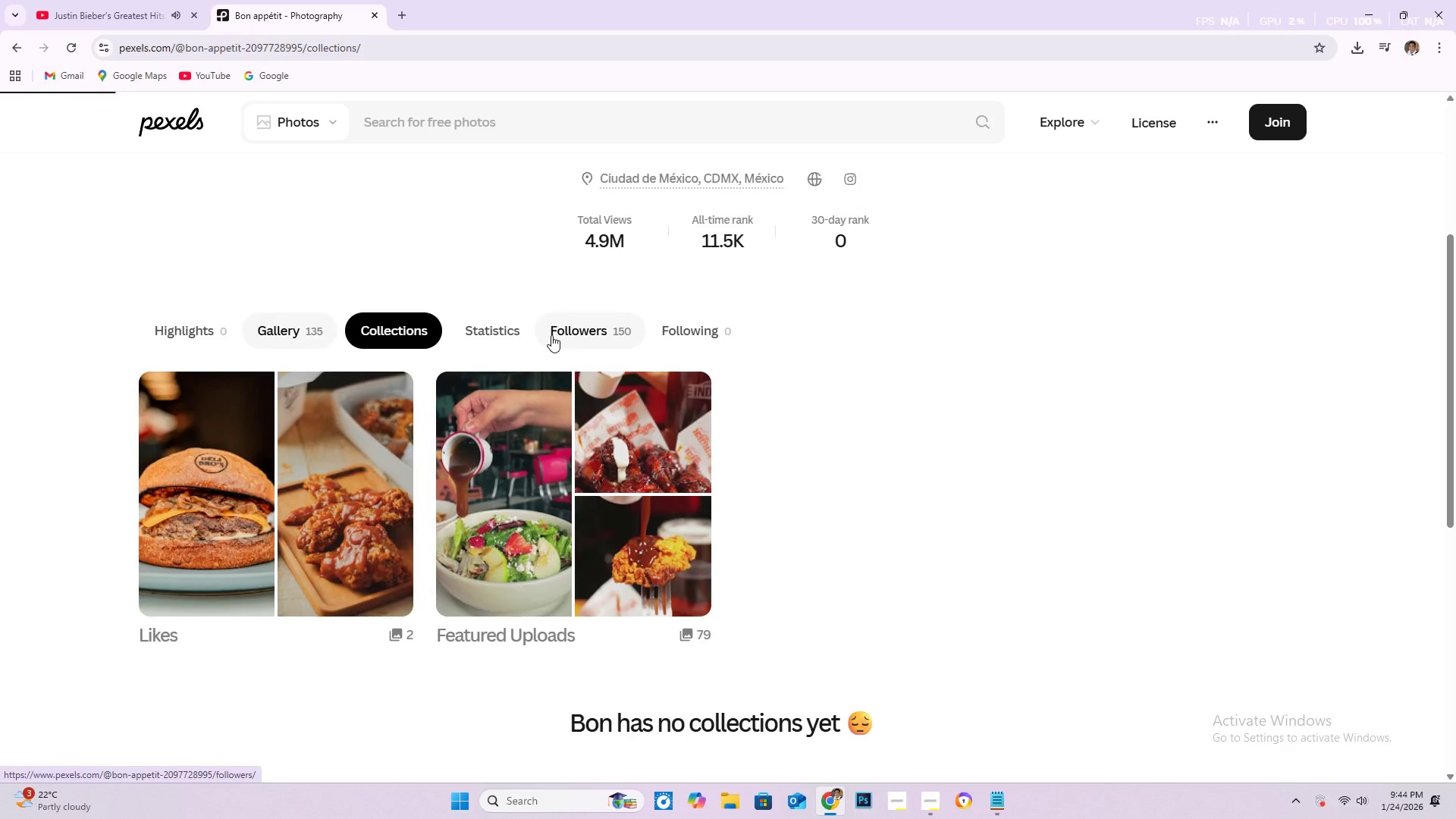 
mouse_move([556, 356])
 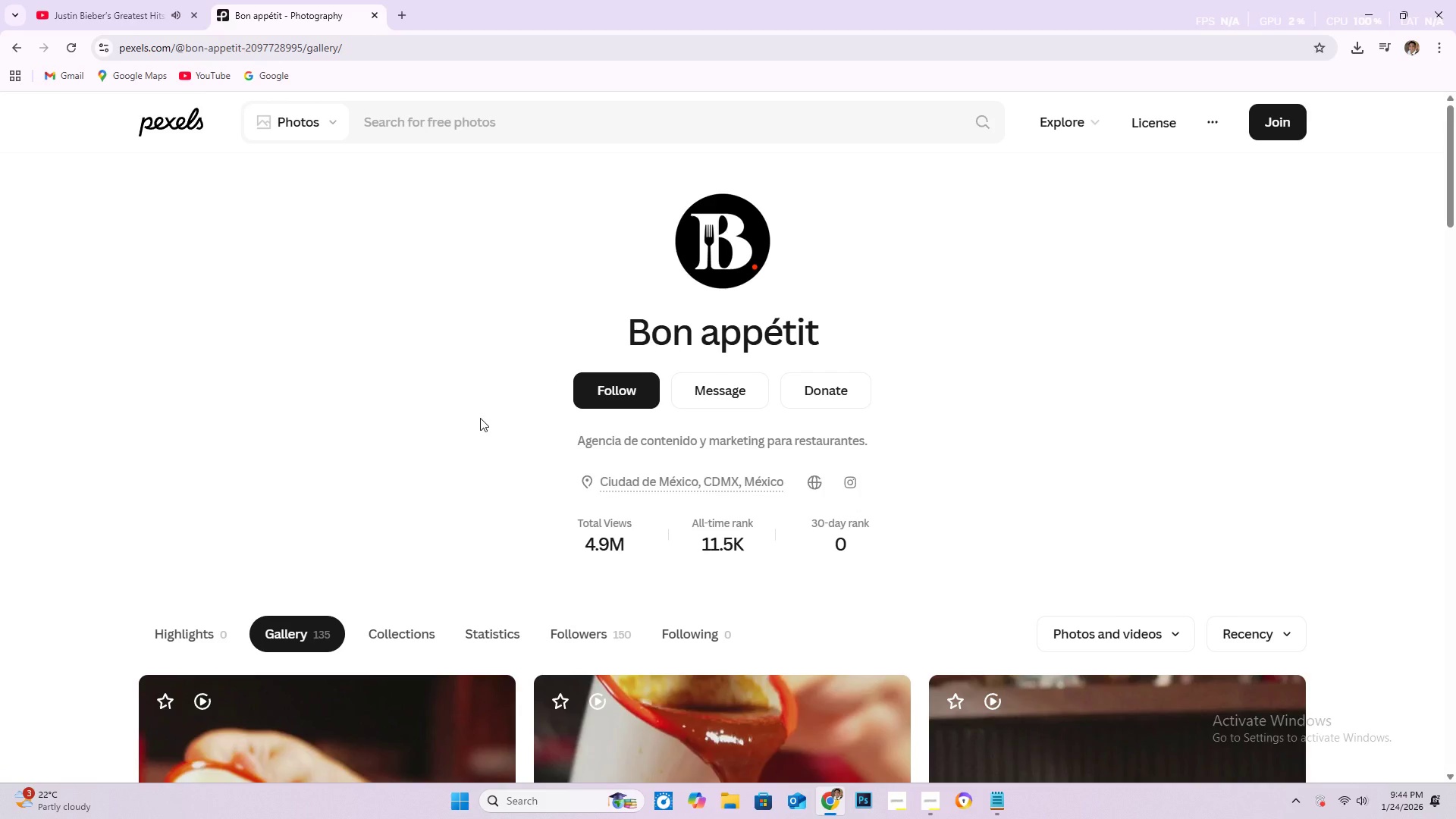 
scroll: coordinate [784, 436], scroll_direction: down, amount: 196.0
 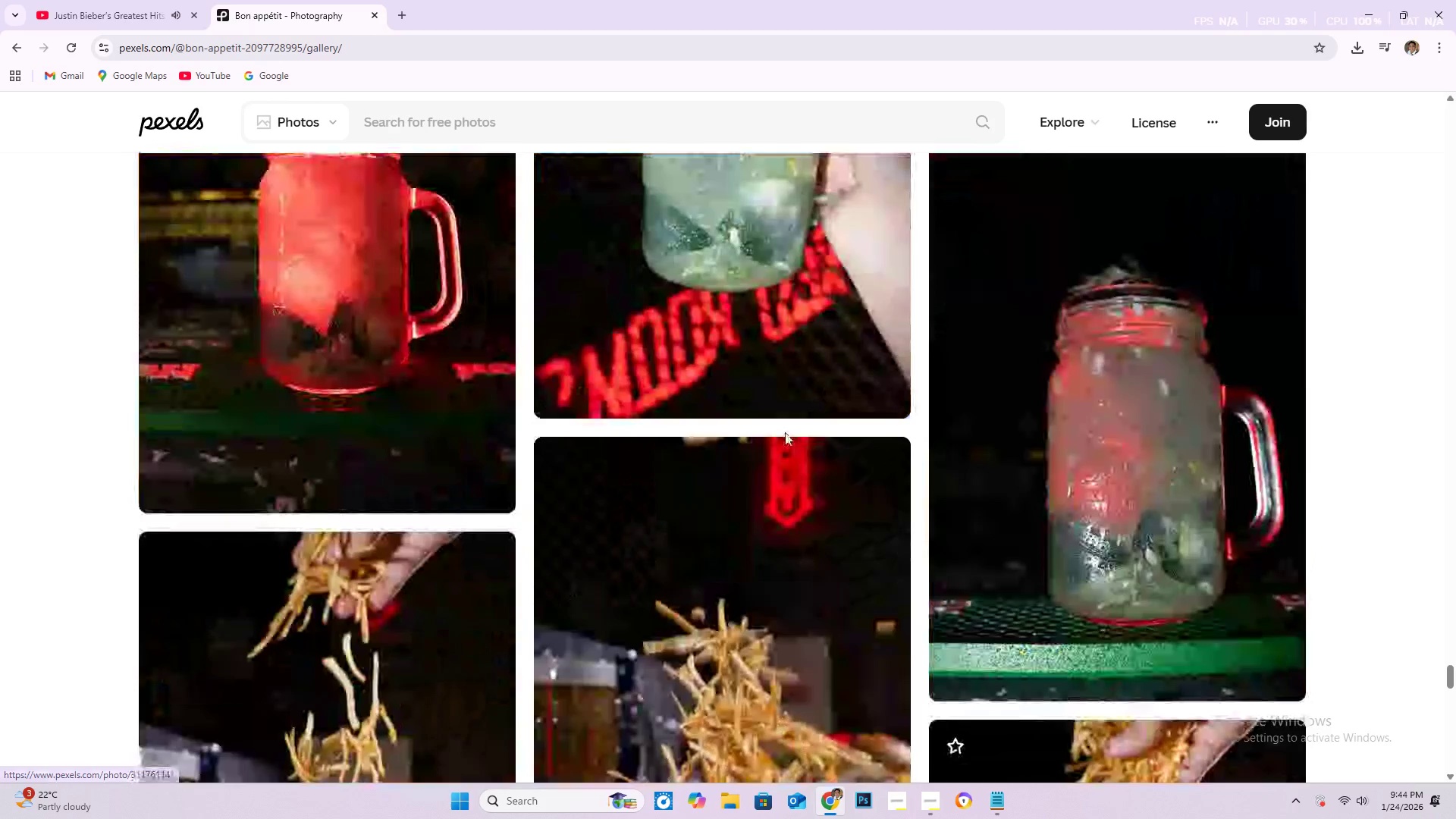 
scroll: coordinate [1189, 663], scroll_direction: down, amount: 77.0
 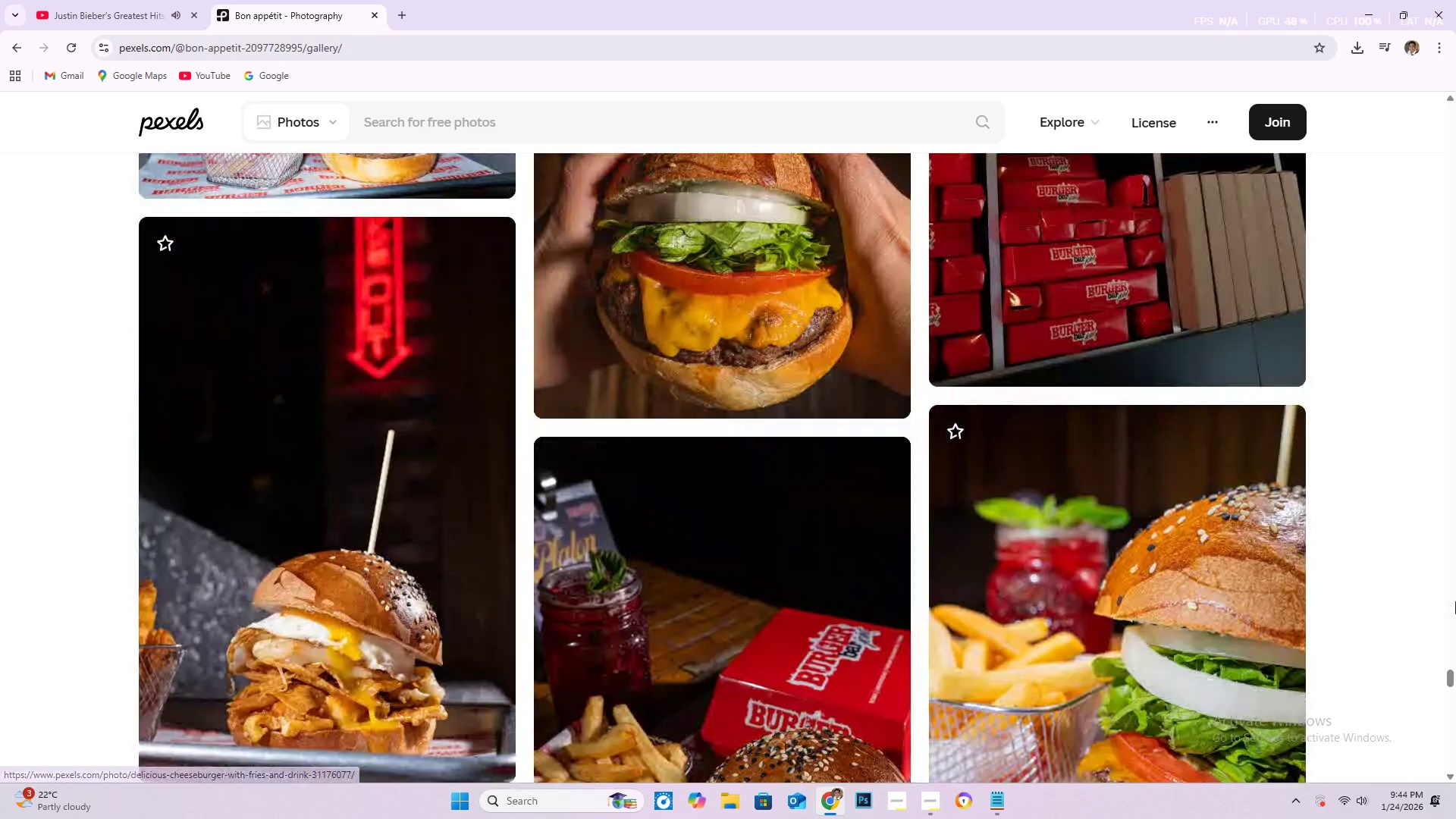 
scroll: coordinate [1455, 601], scroll_direction: down, amount: 5.0
 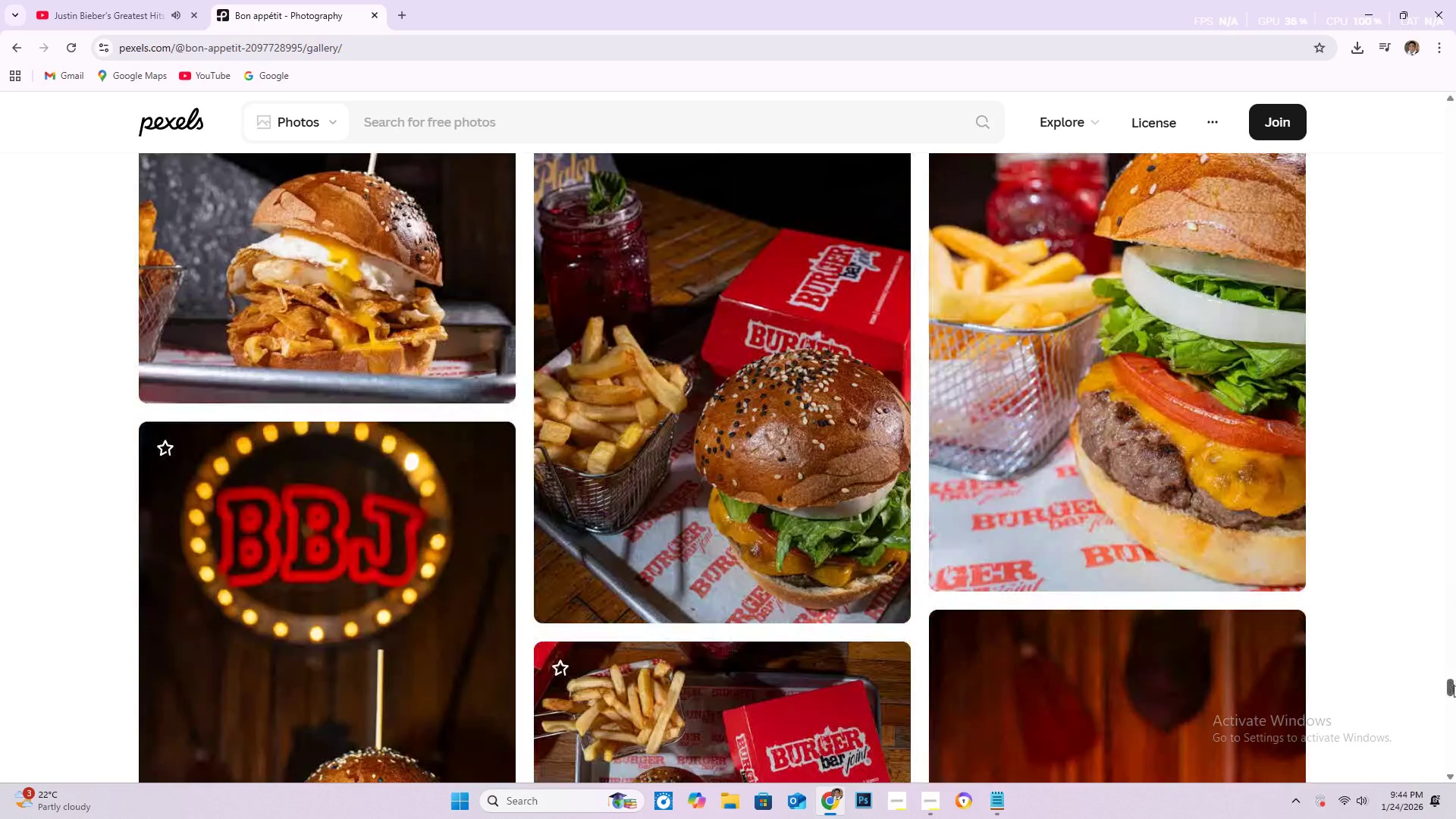 
left_click_drag(start_coordinate=[1454, 688], to_coordinate=[1455, 86])
 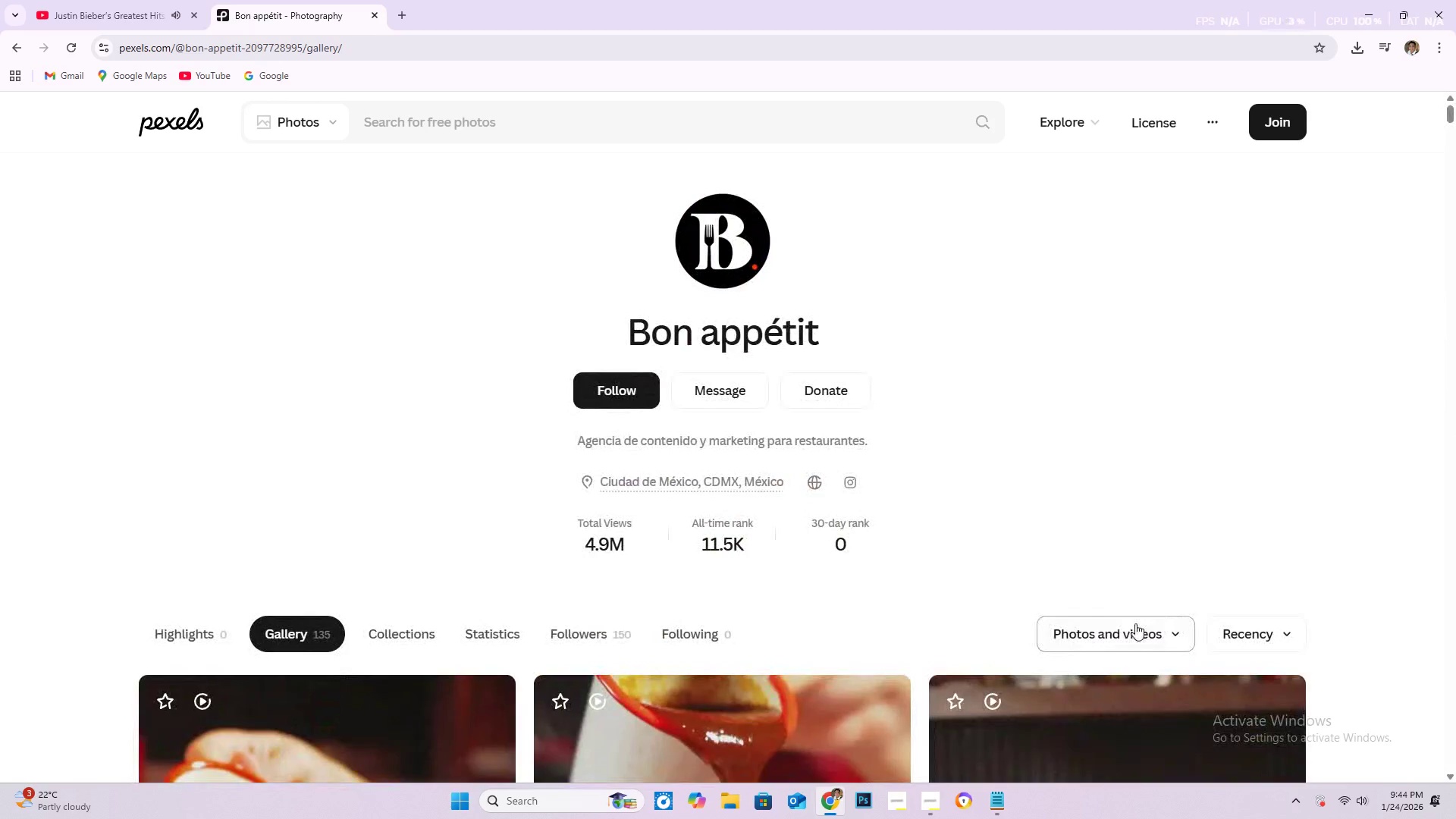 
left_click([1152, 632])
 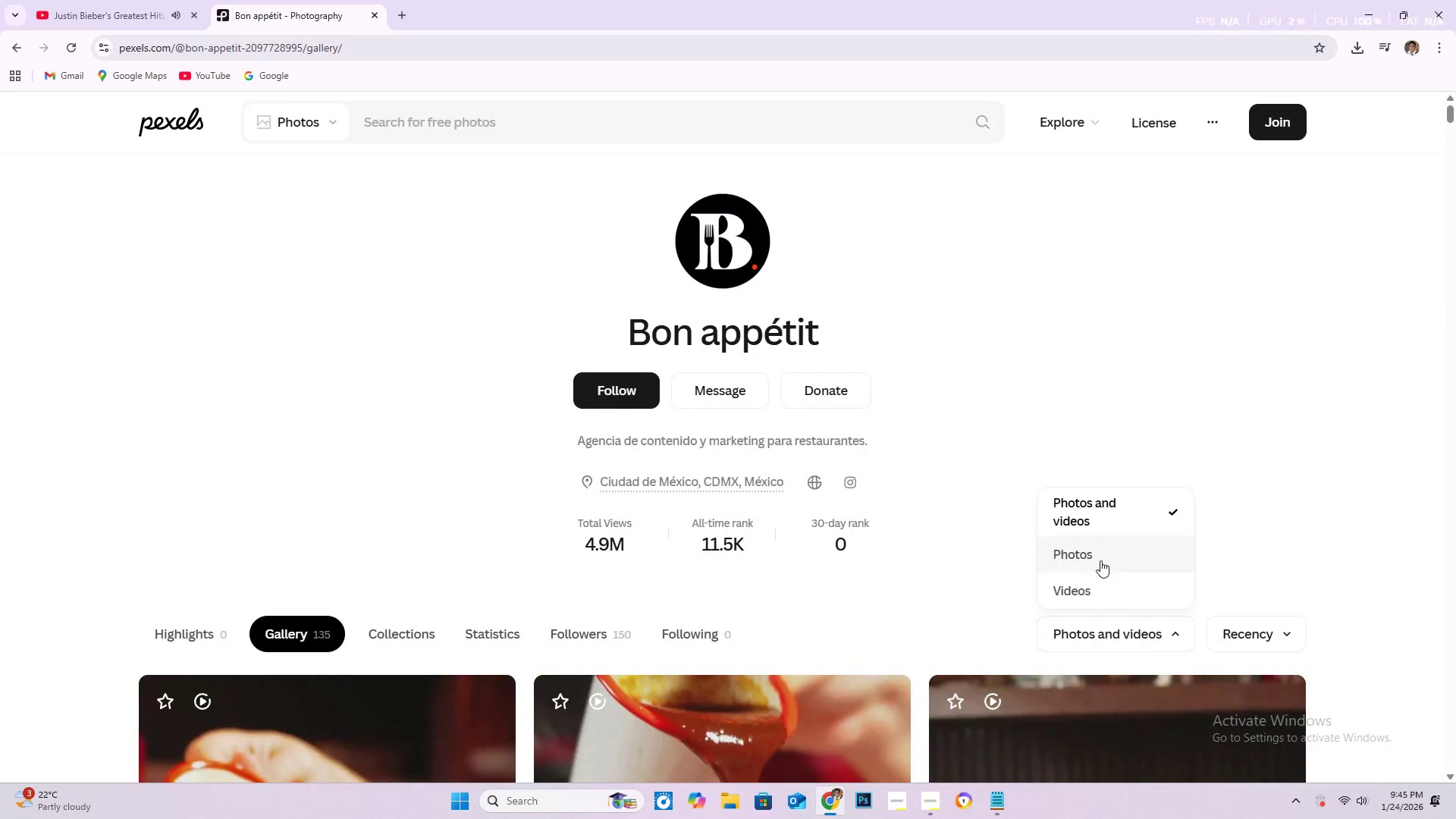 
left_click([1093, 601])
 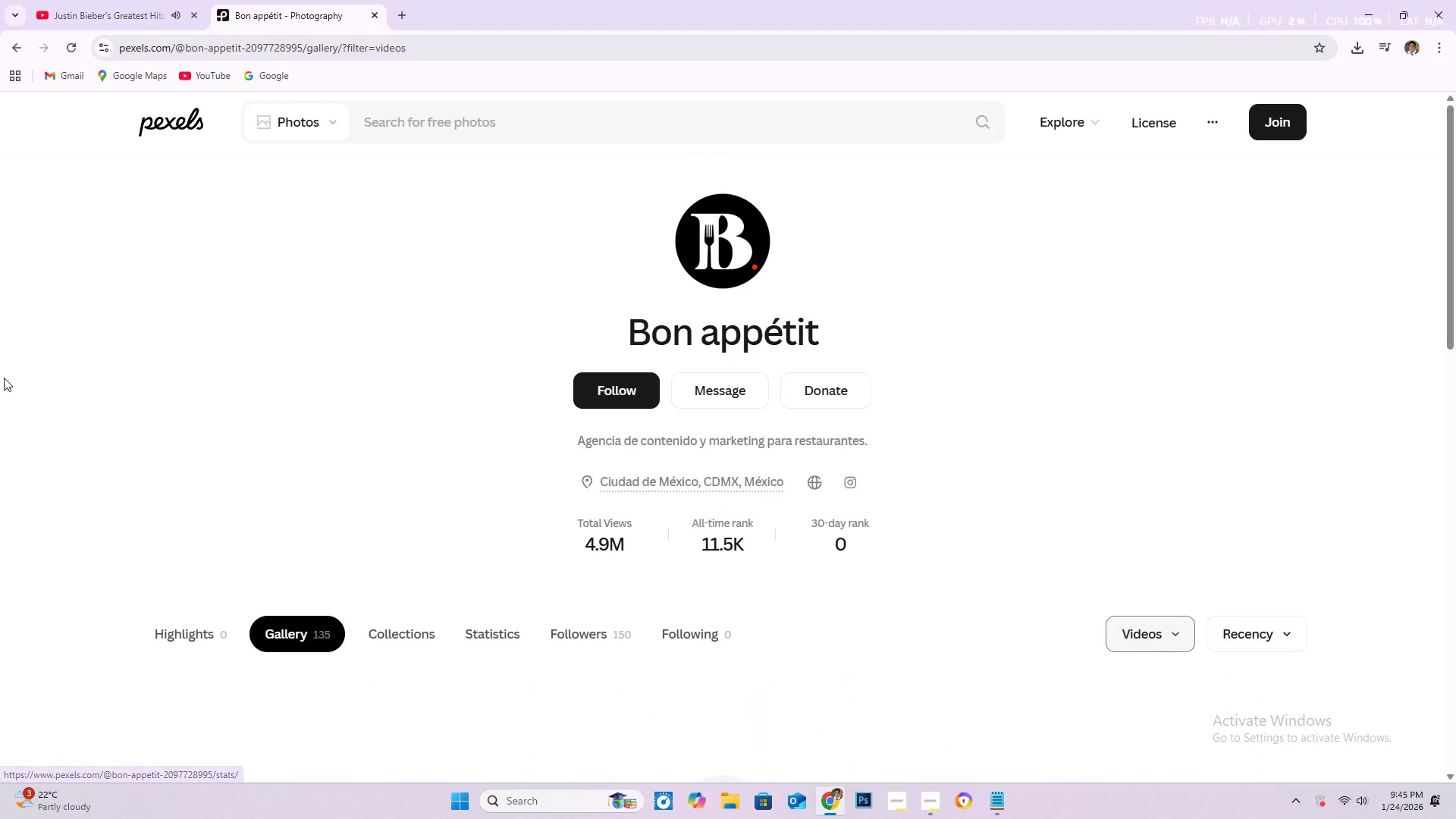 
scroll: coordinate [86, 475], scroll_direction: down, amount: 6.0
 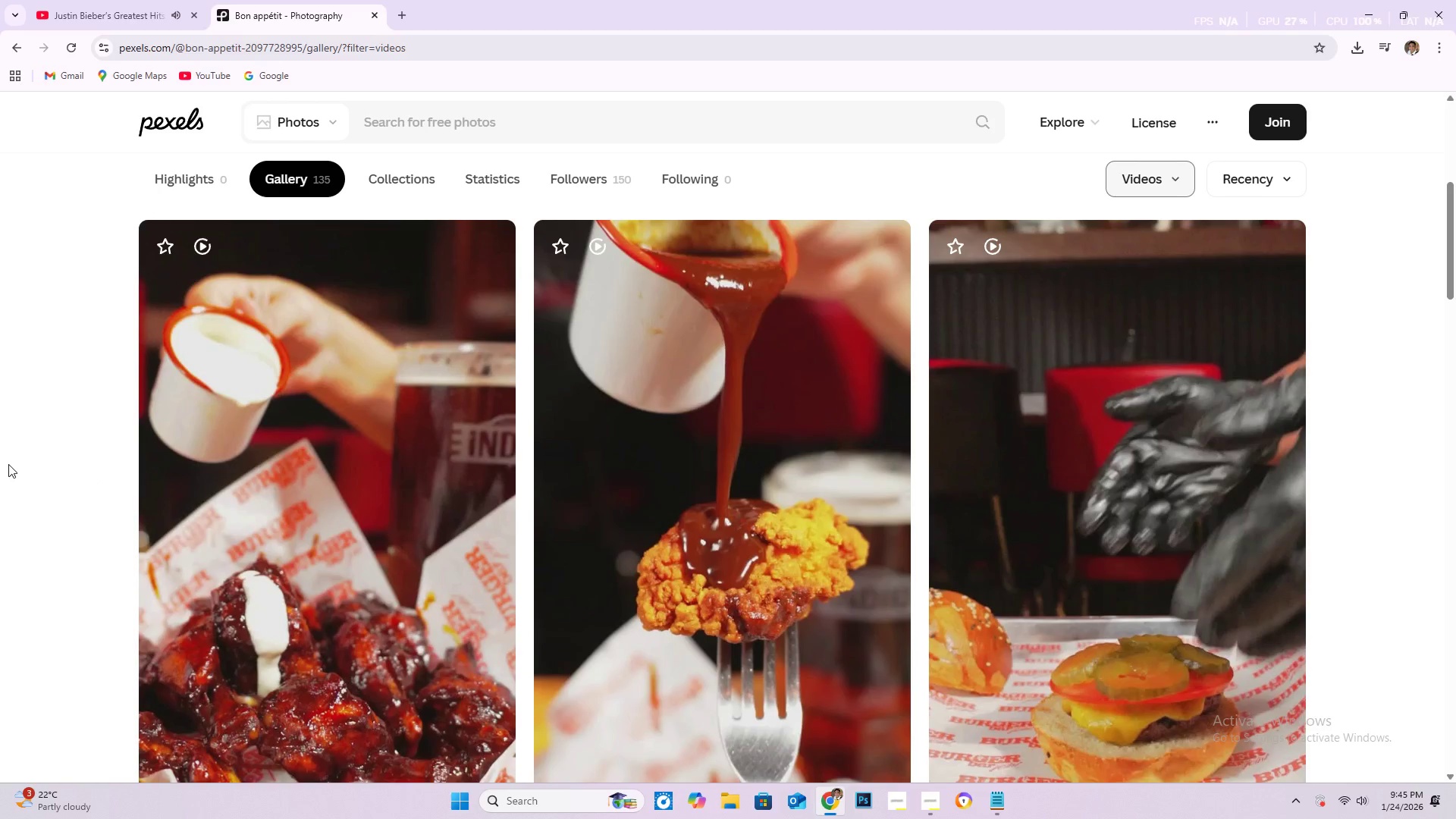 
scroll: coordinate [0, 461], scroll_direction: up, amount: 2.0
 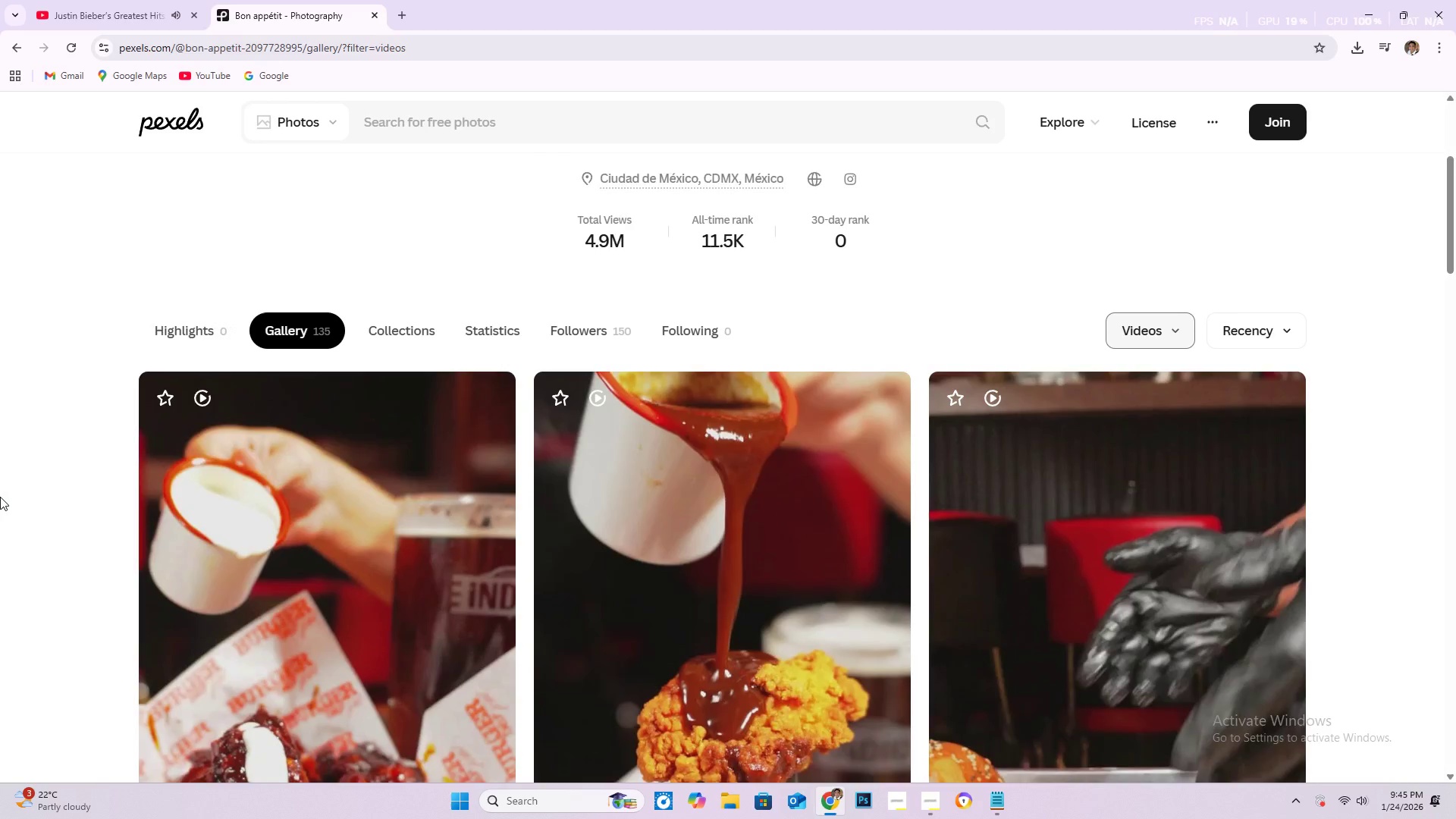 
scroll: coordinate [1141, 300], scroll_direction: down, amount: 36.0
 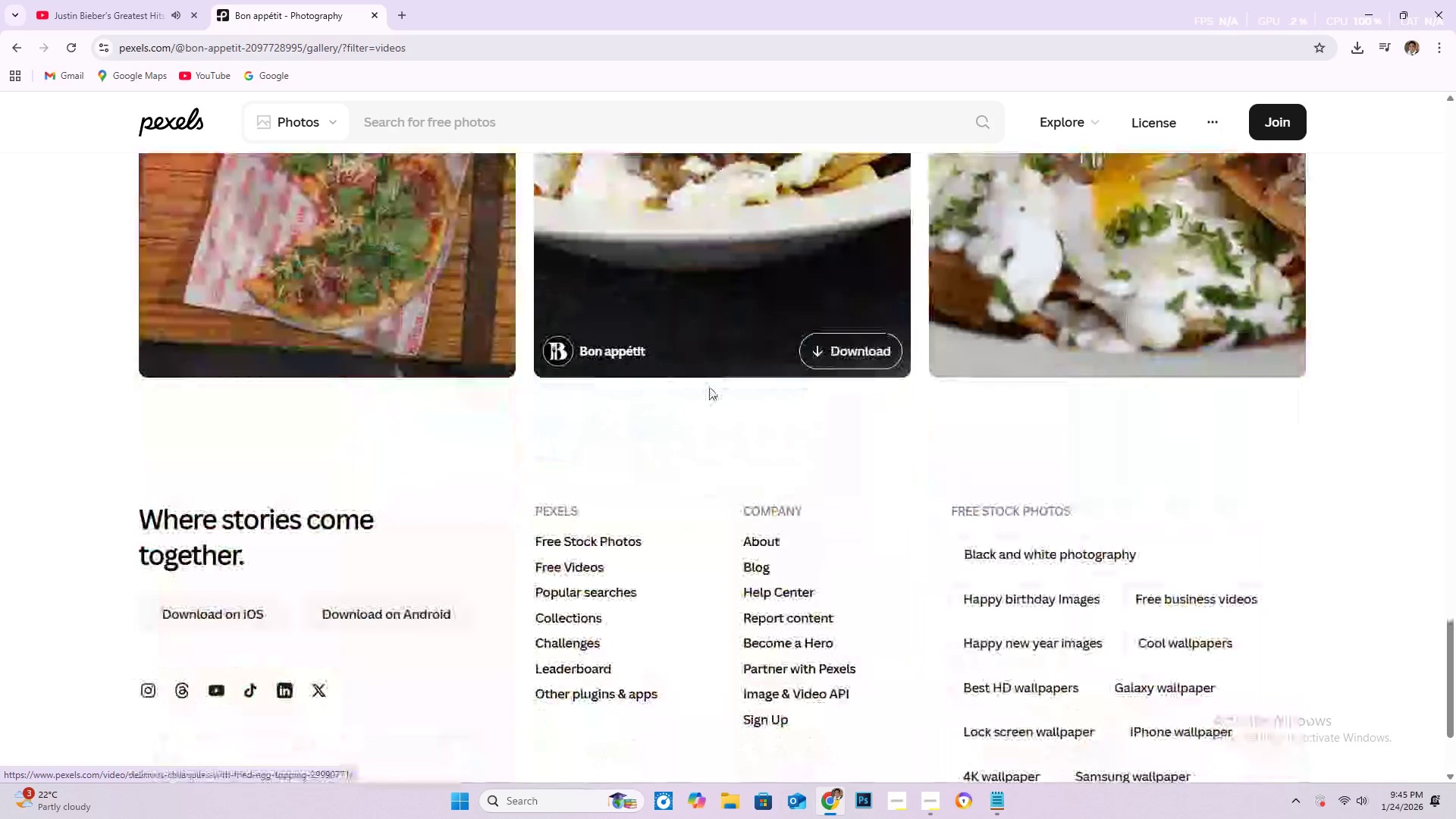 
scroll: coordinate [1141, 503], scroll_direction: up, amount: 22.0
 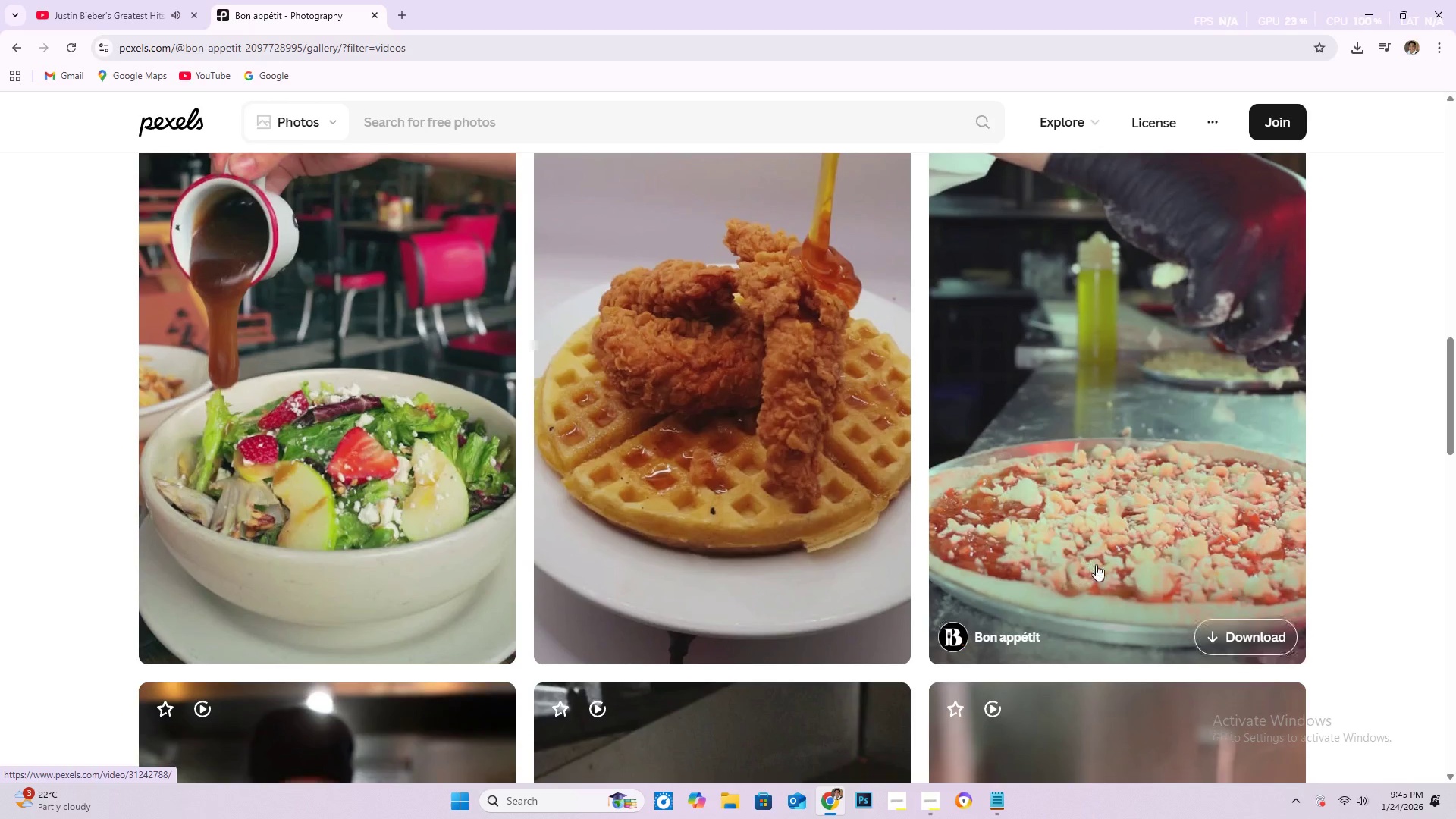 
scroll: coordinate [360, 431], scroll_direction: down, amount: 20.0
 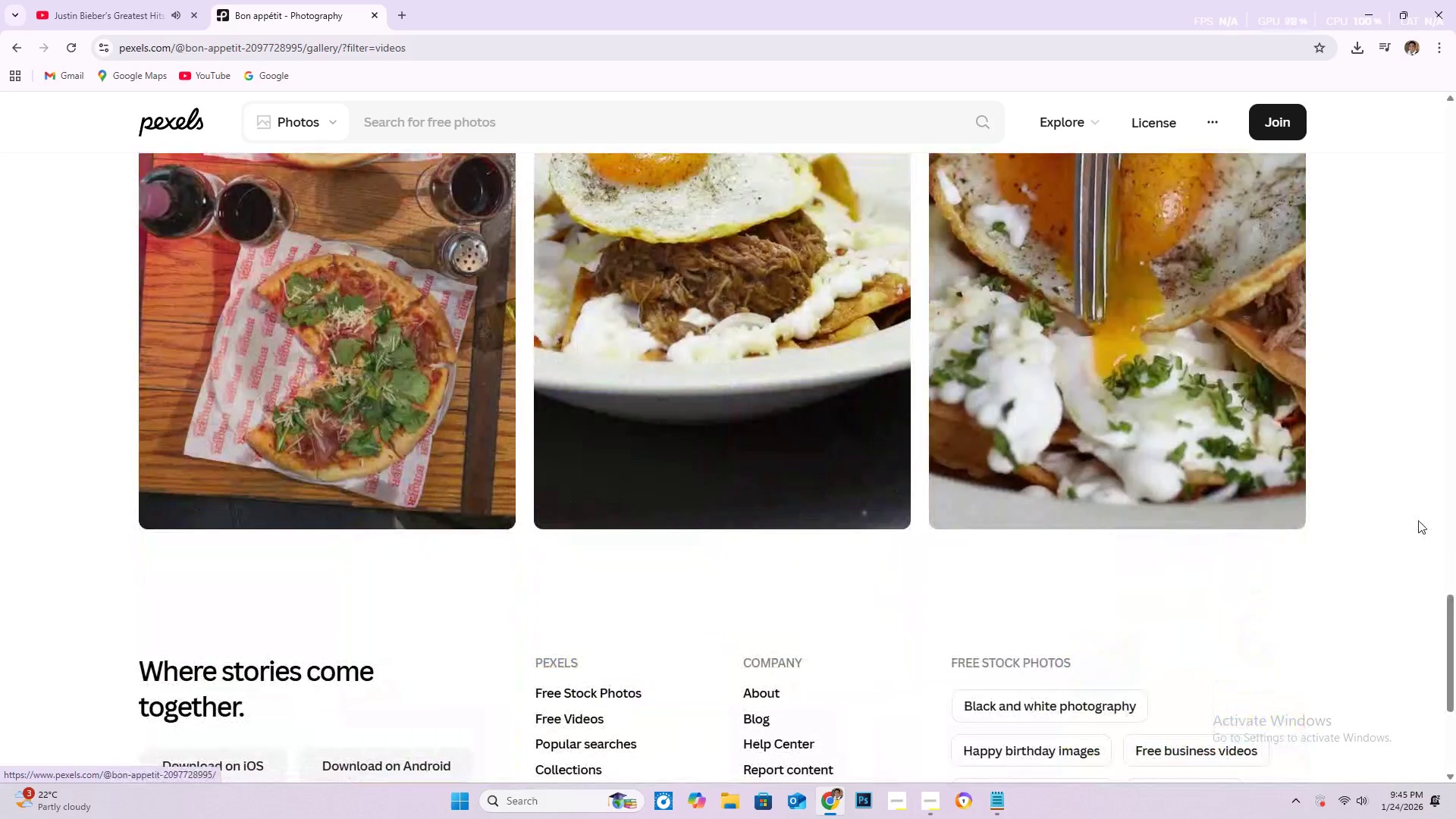 
scroll: coordinate [237, 366], scroll_direction: up, amount: 43.0
 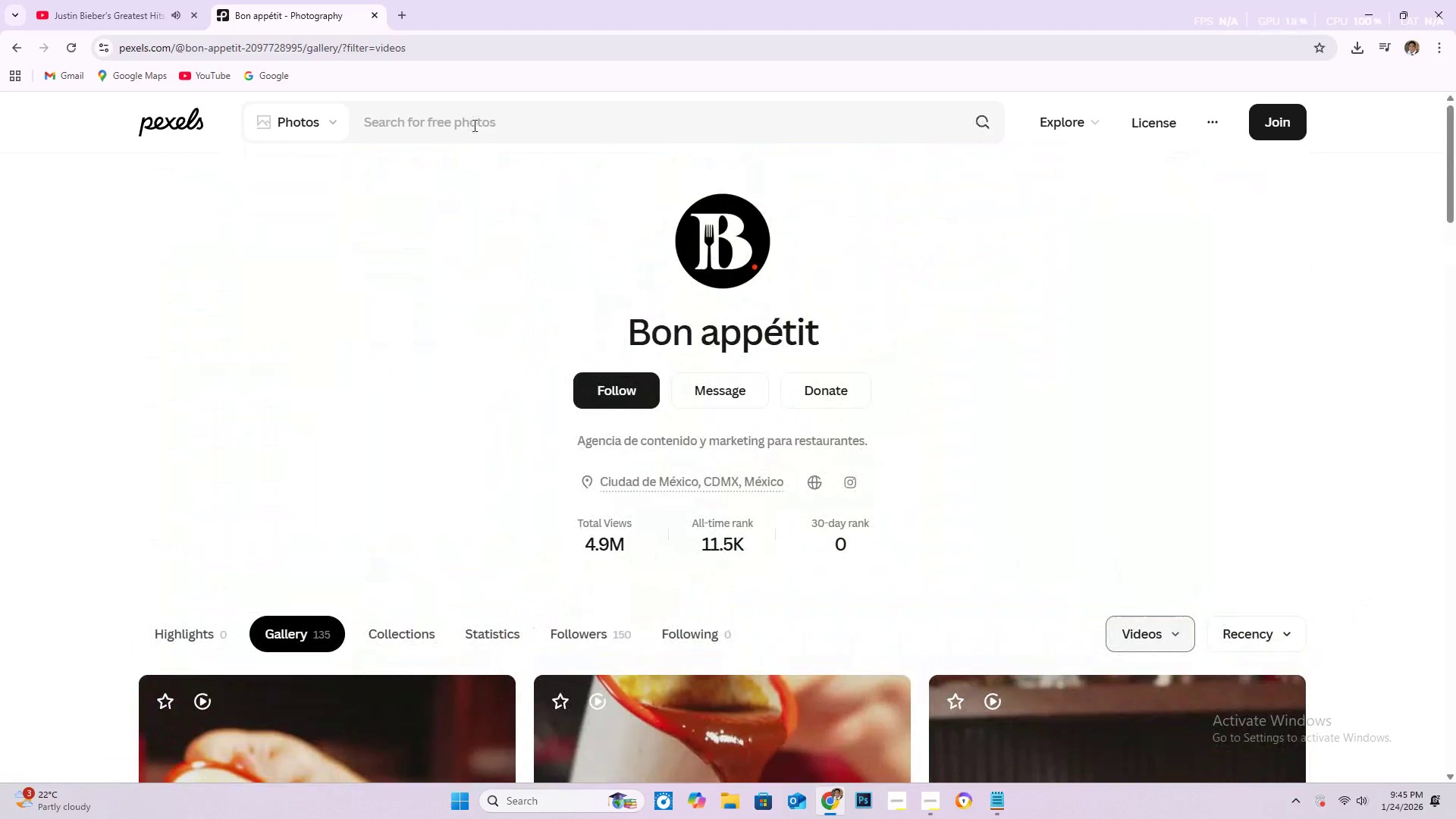 
left_click([306, 118])
 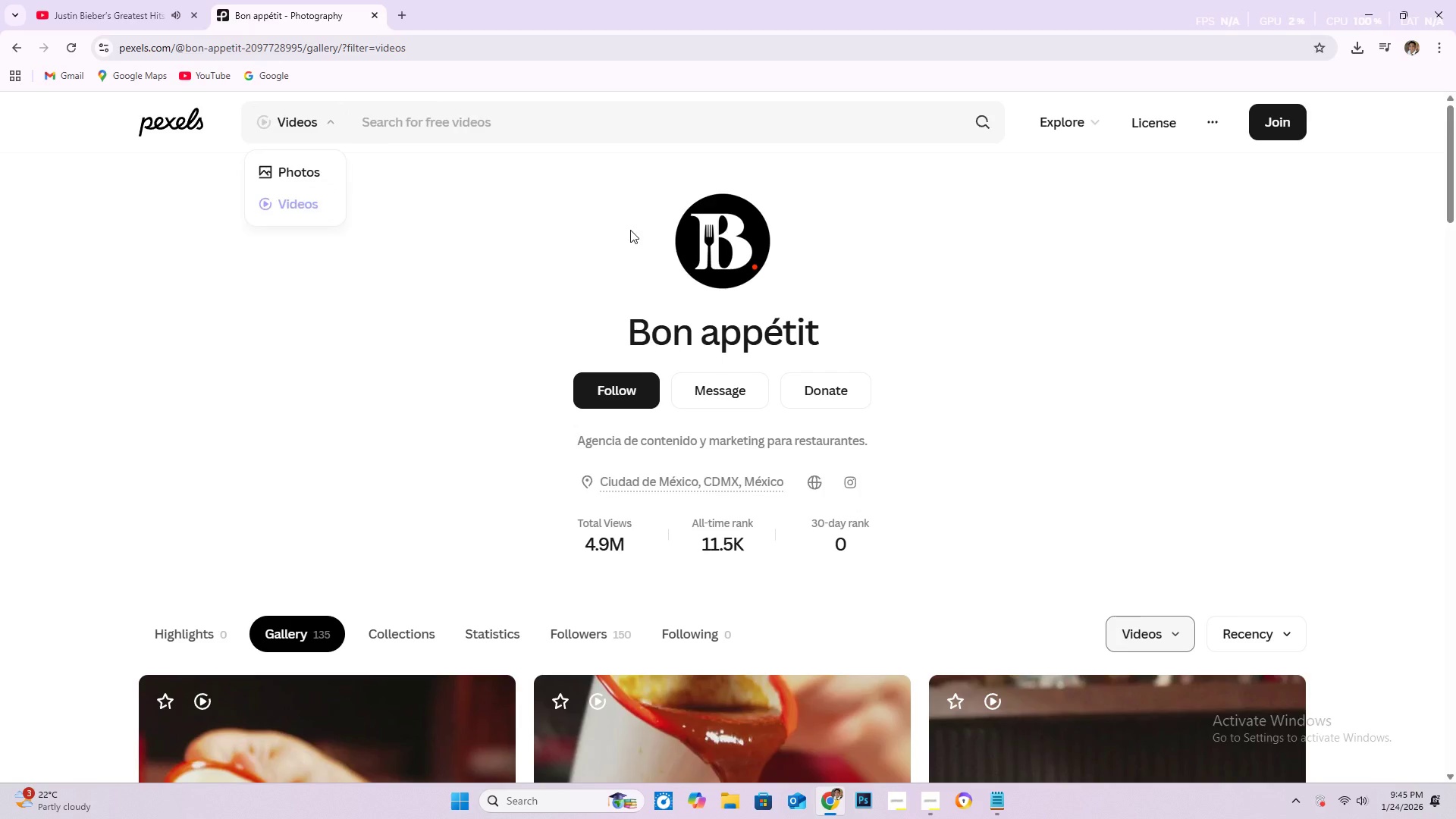 
mouse_move([926, 788])